 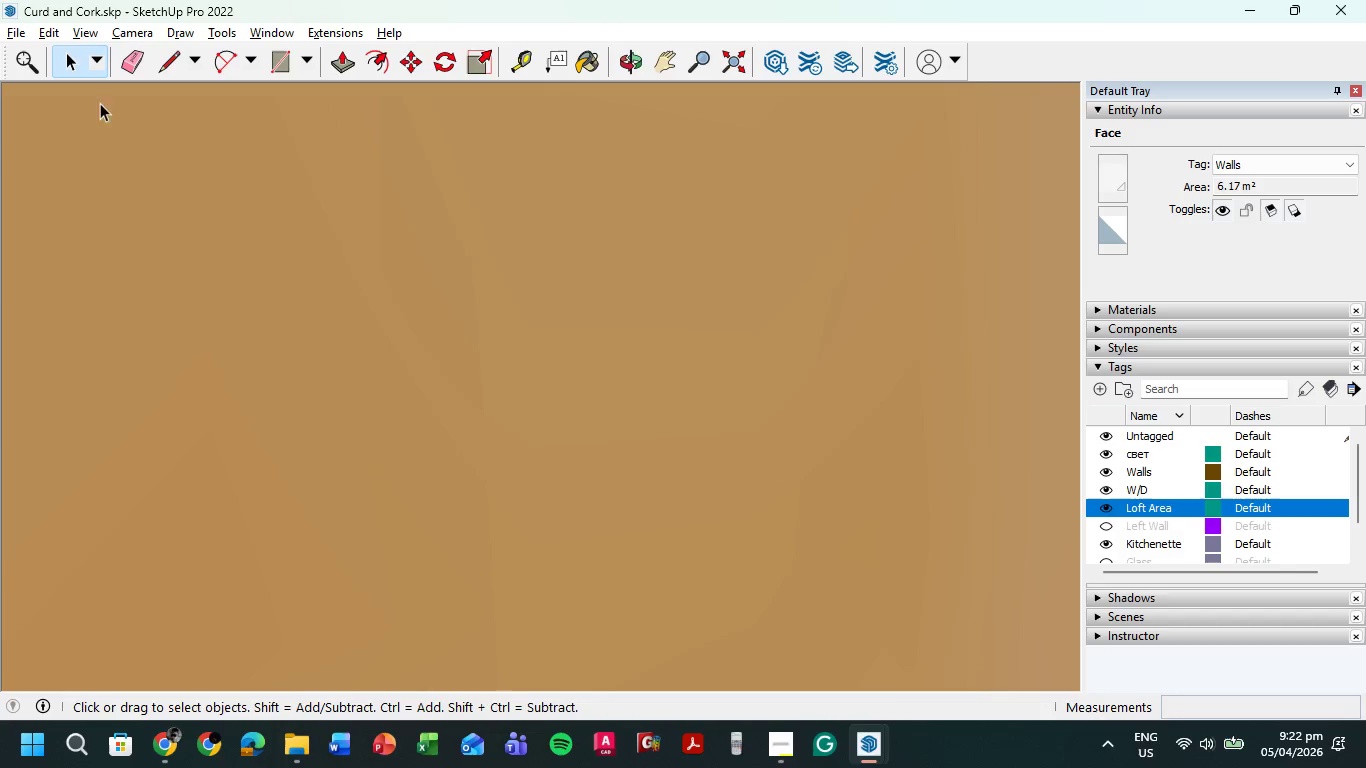 
left_click([742, 63])
 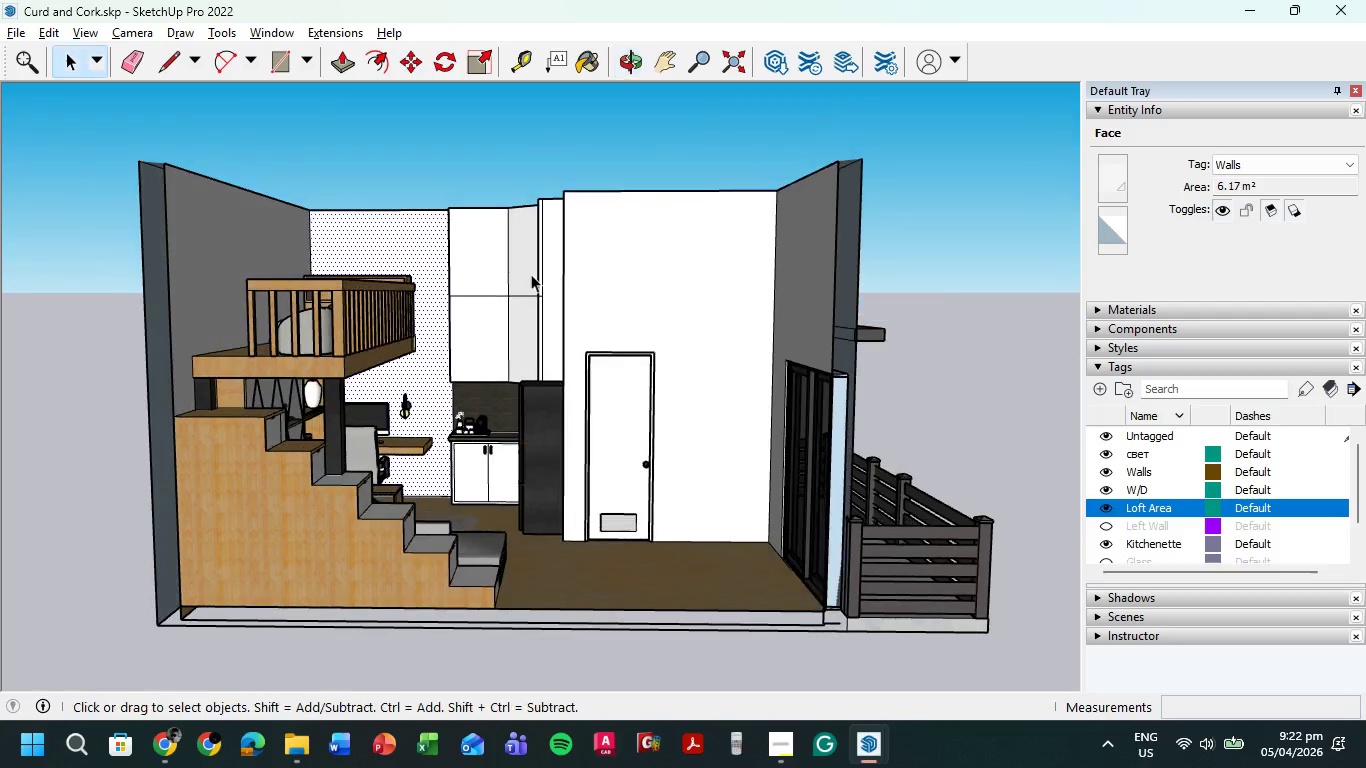 
double_click([439, 147])
 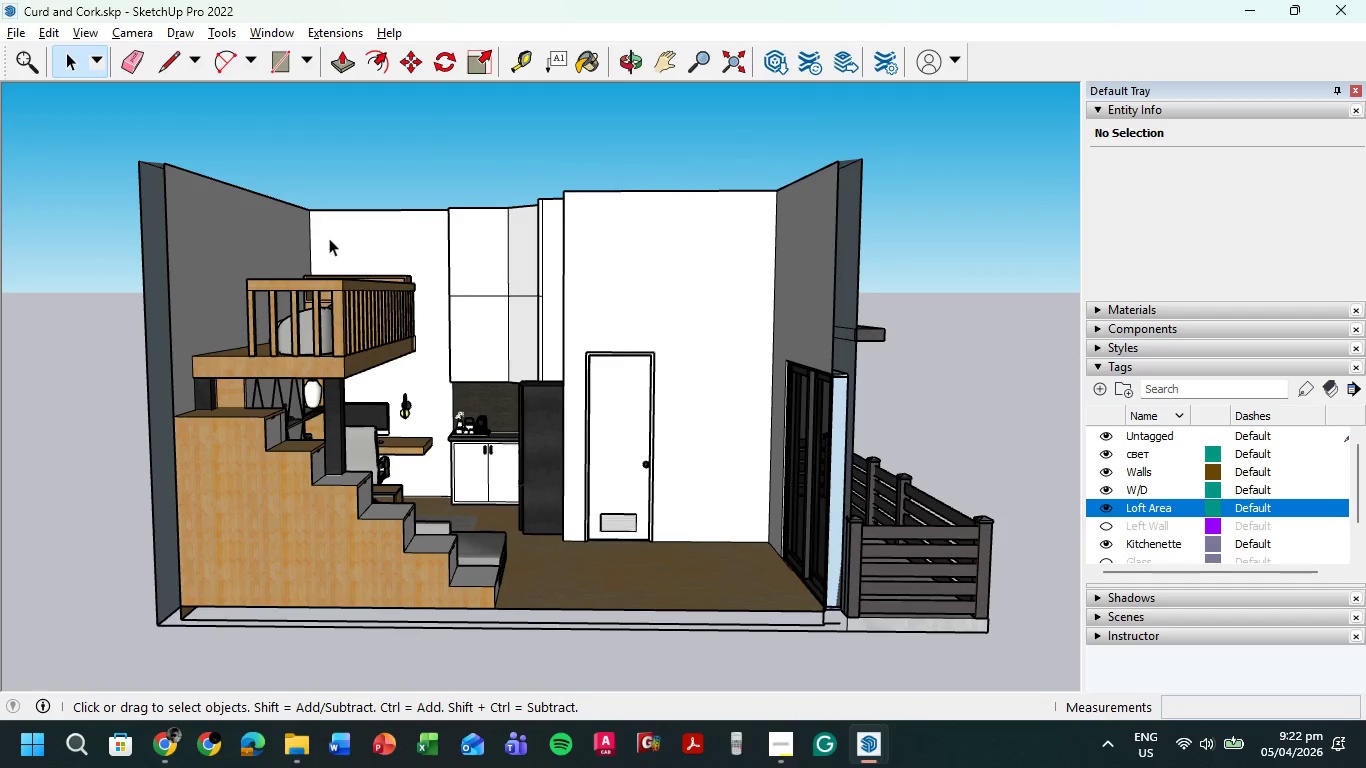 
scroll: coordinate [316, 222], scroll_direction: up, amount: 6.0
 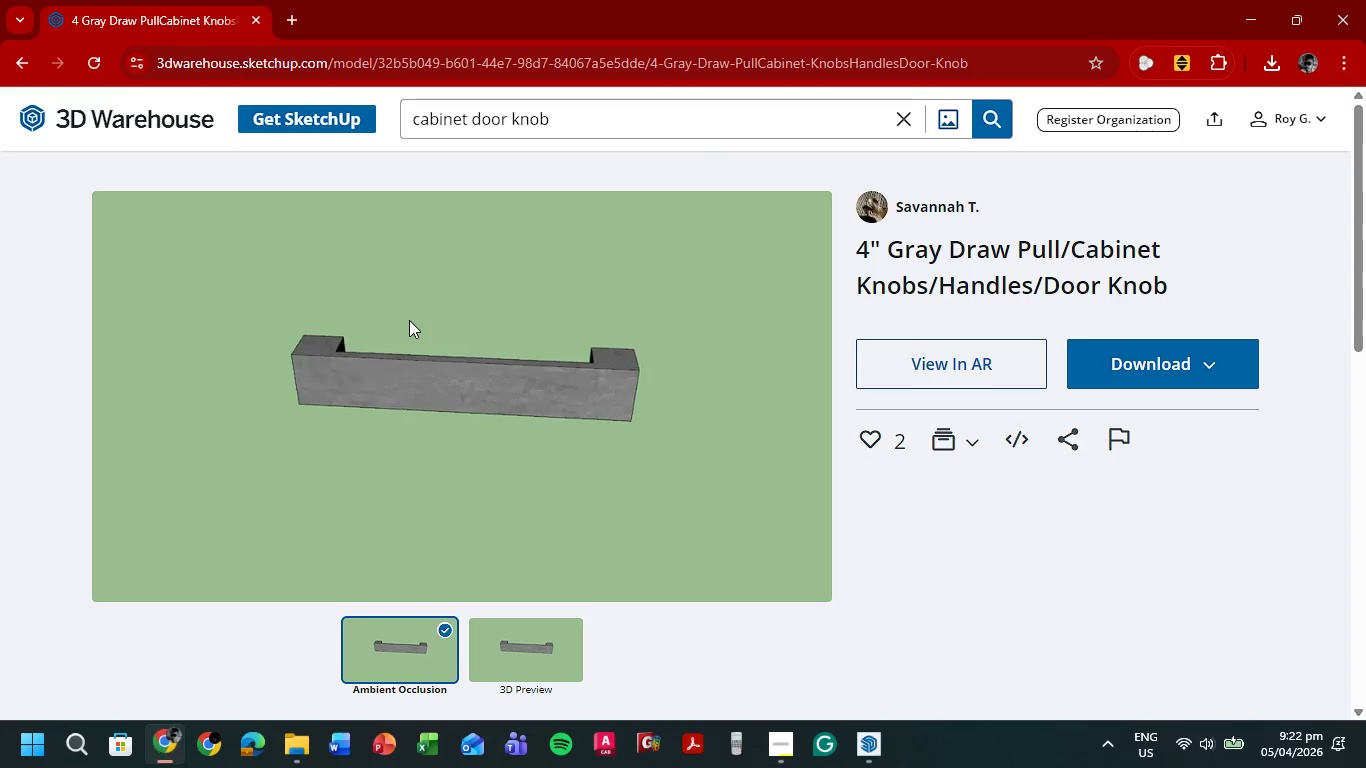 
left_click_drag(start_coordinate=[627, 124], to_coordinate=[275, 116])
 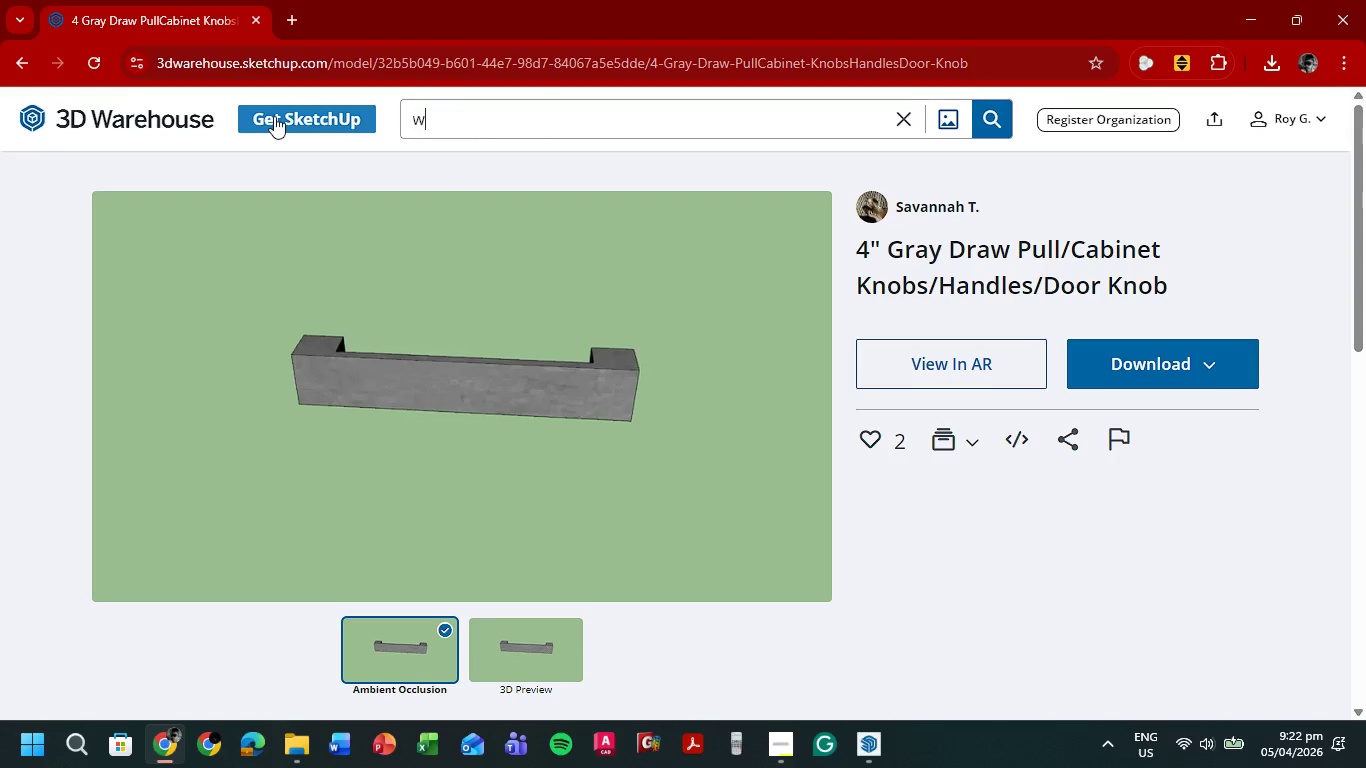 
type(wall lamp)
 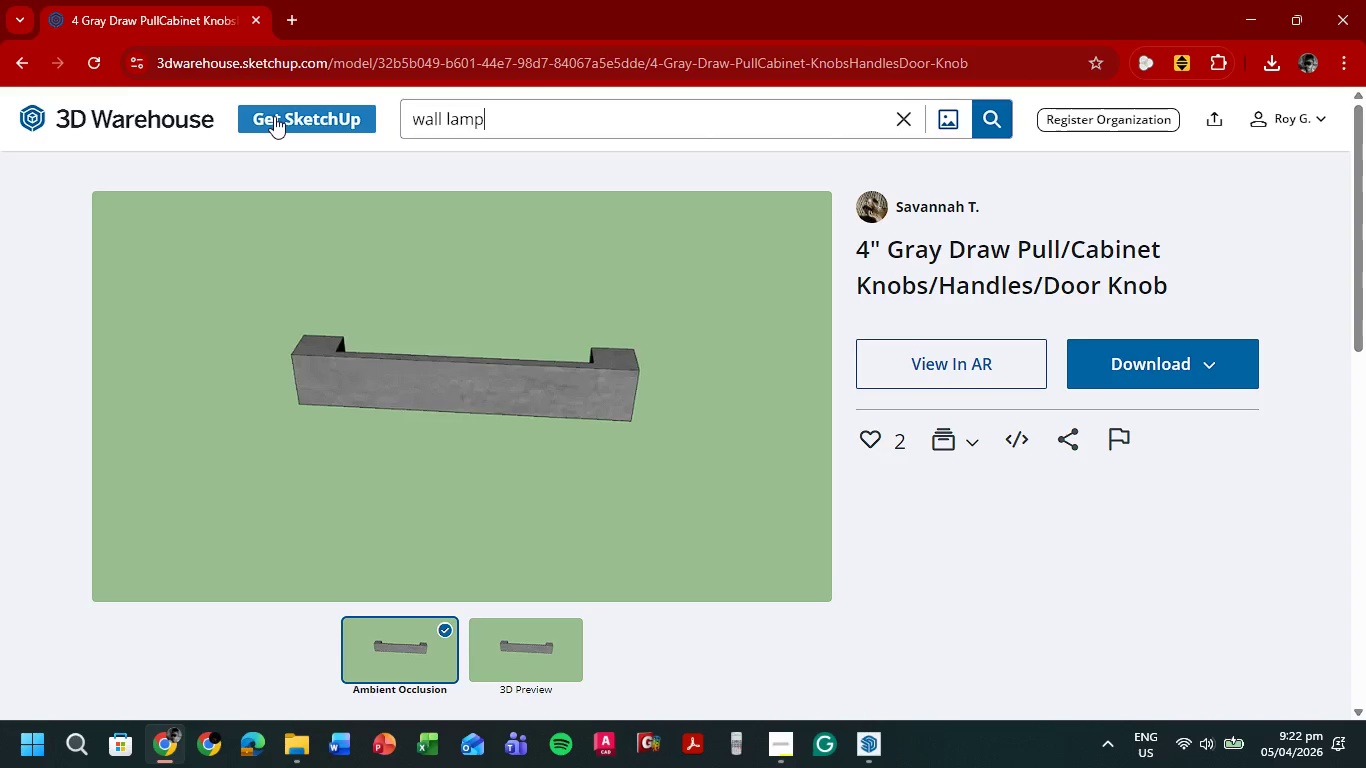 
key(Enter)
 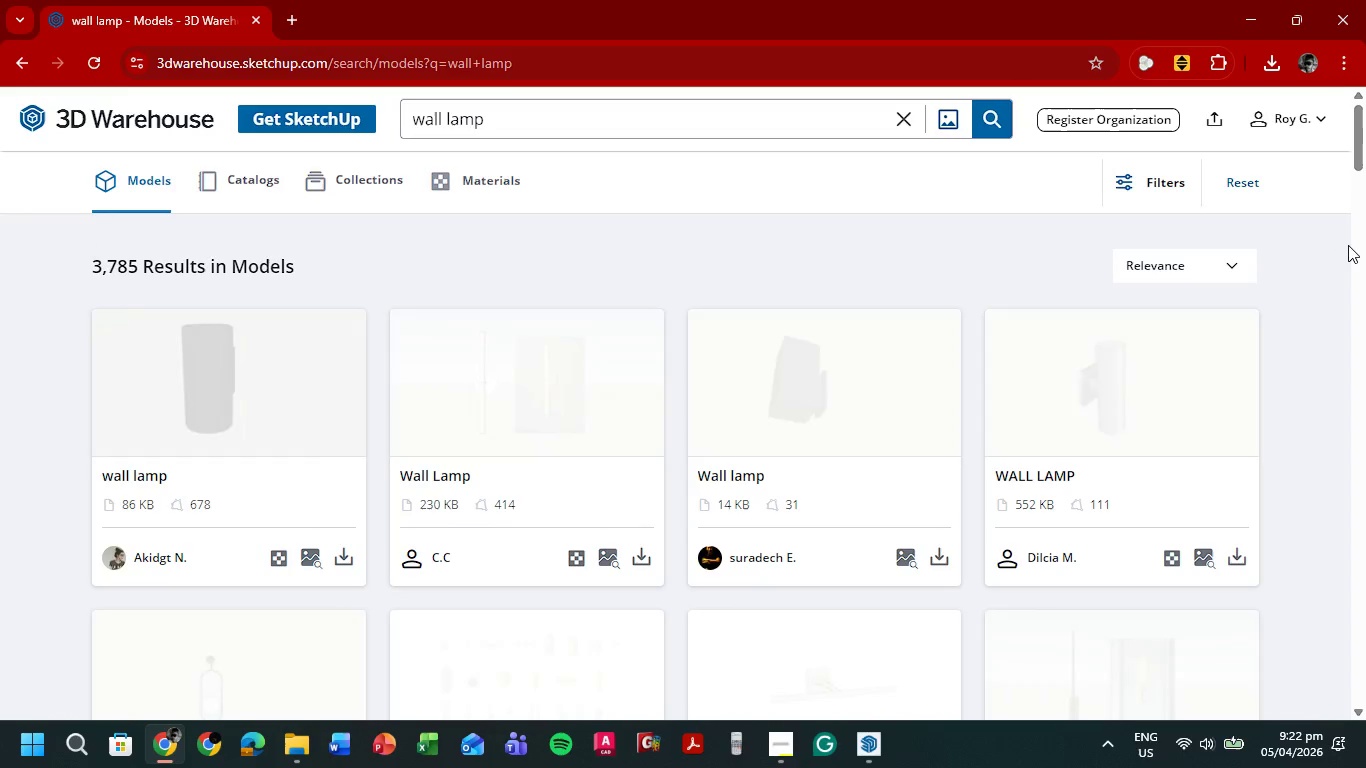 
wait(5.09)
 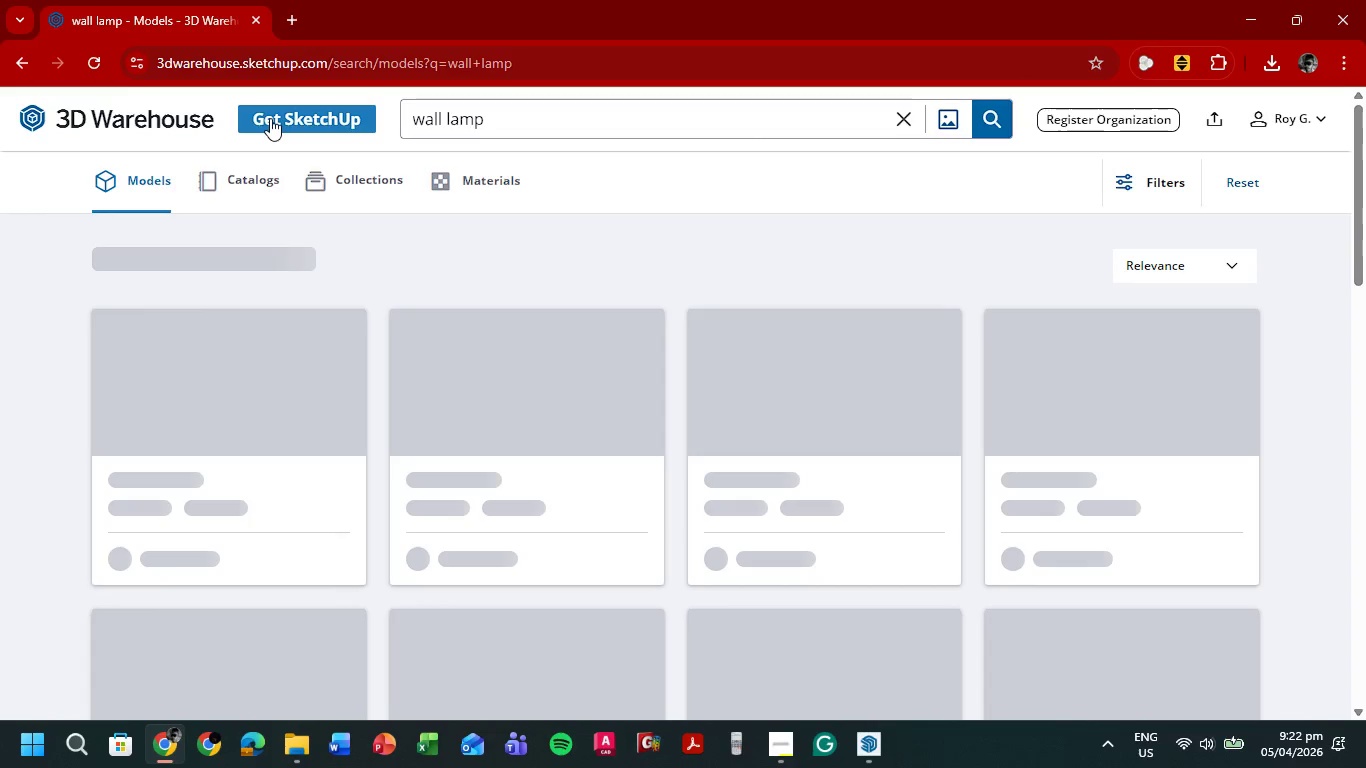 
scroll: coordinate [938, 332], scroll_direction: down, amount: 17.0
 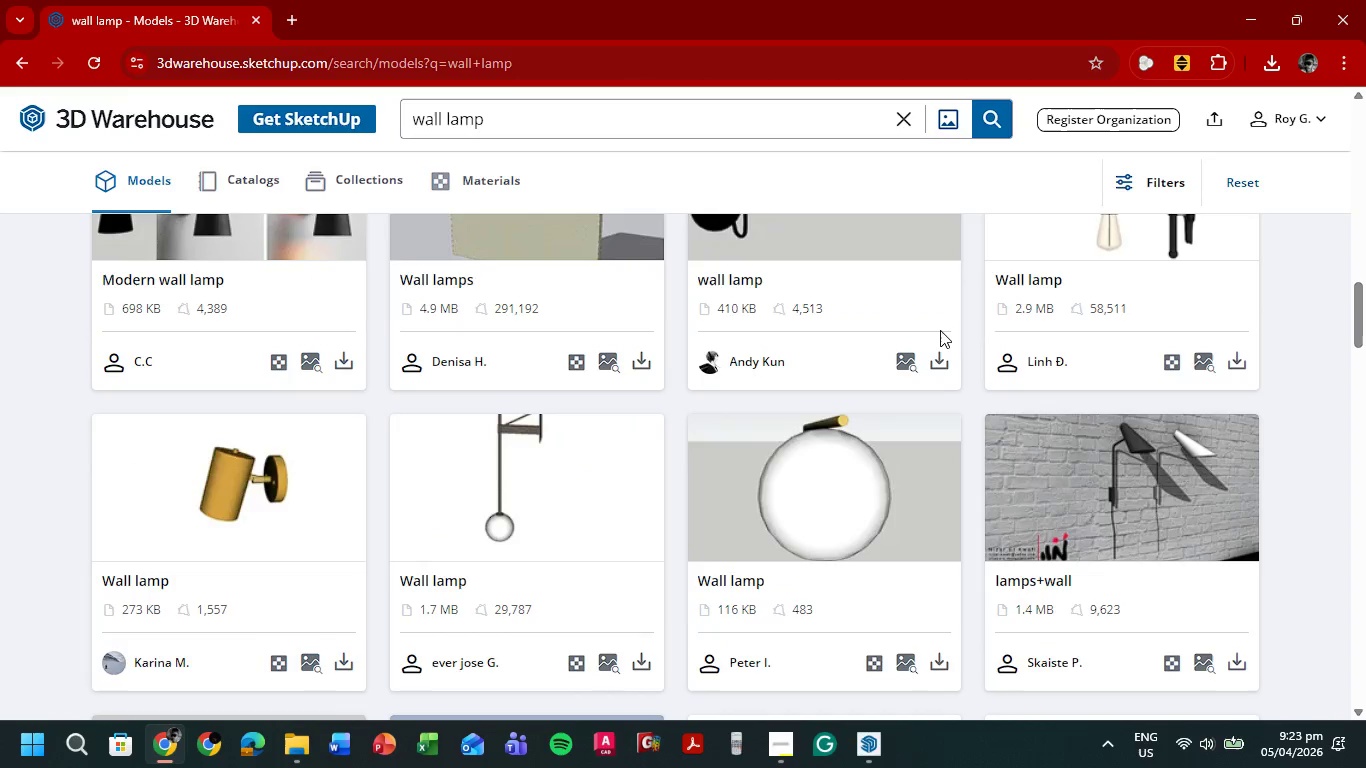 
scroll: coordinate [942, 329], scroll_direction: up, amount: 5.0
 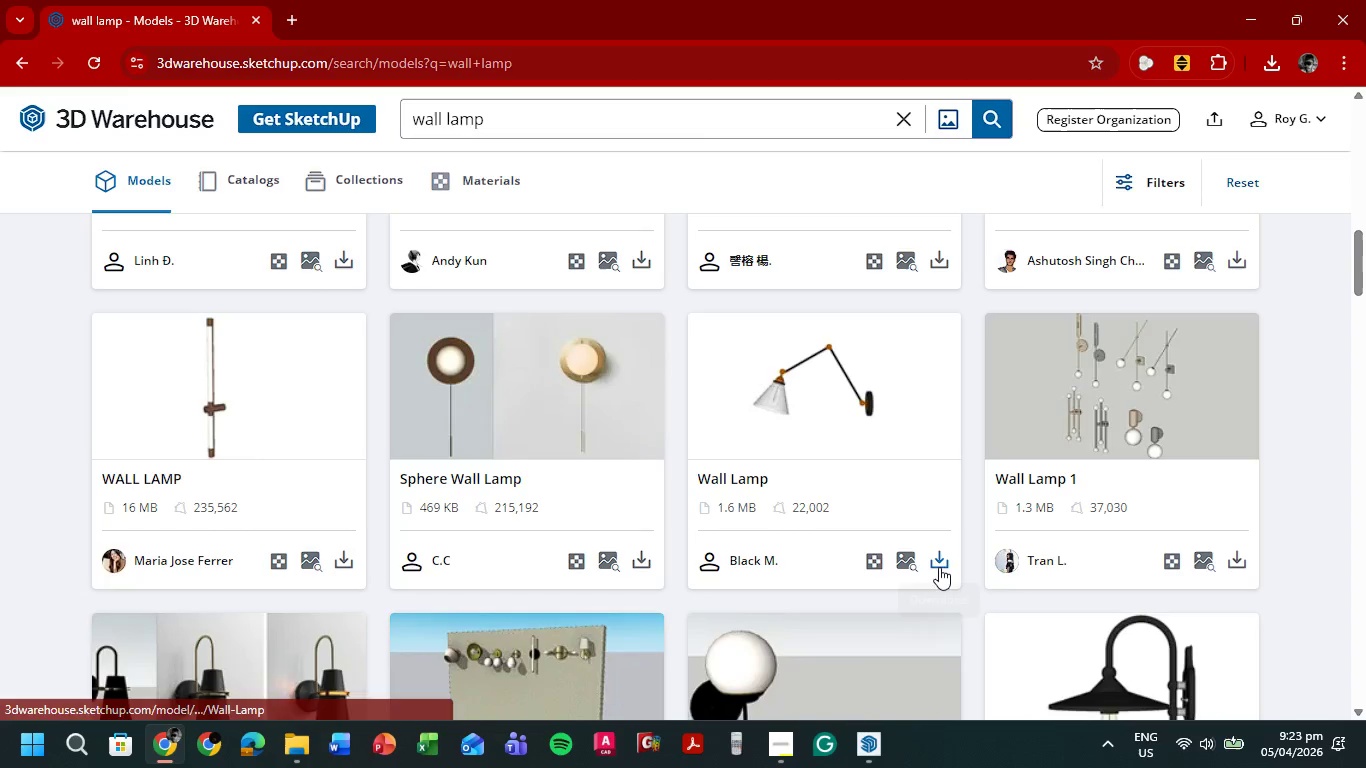 
left_click([949, 561])
 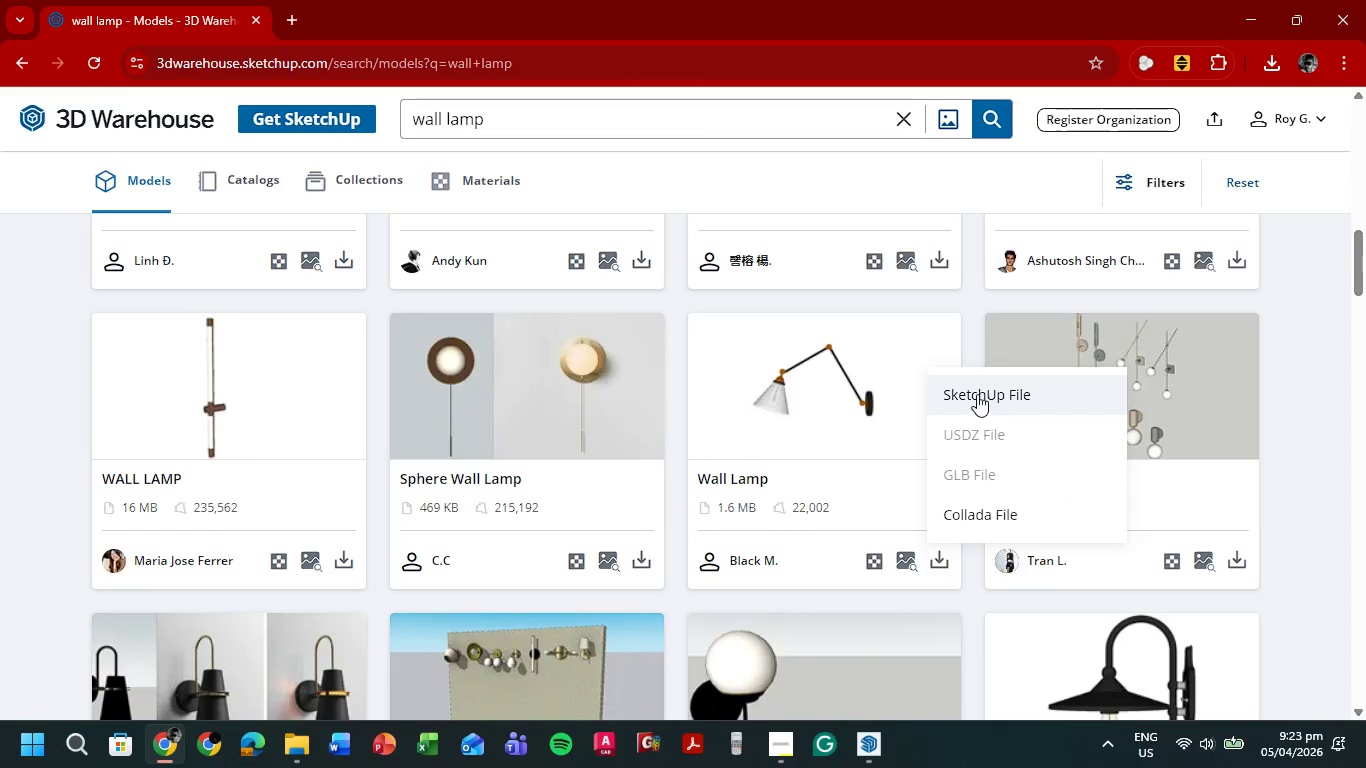 
left_click([977, 394])
 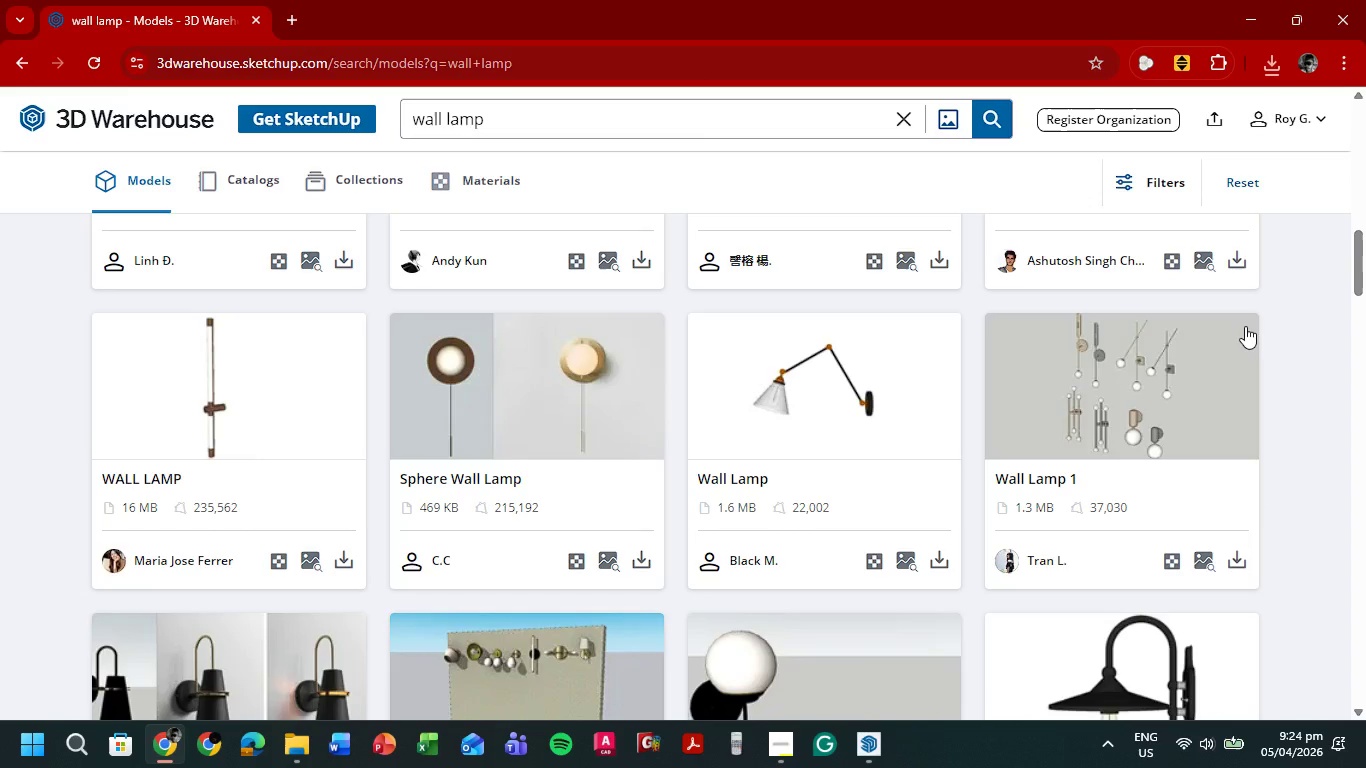 
wait(66.84)
 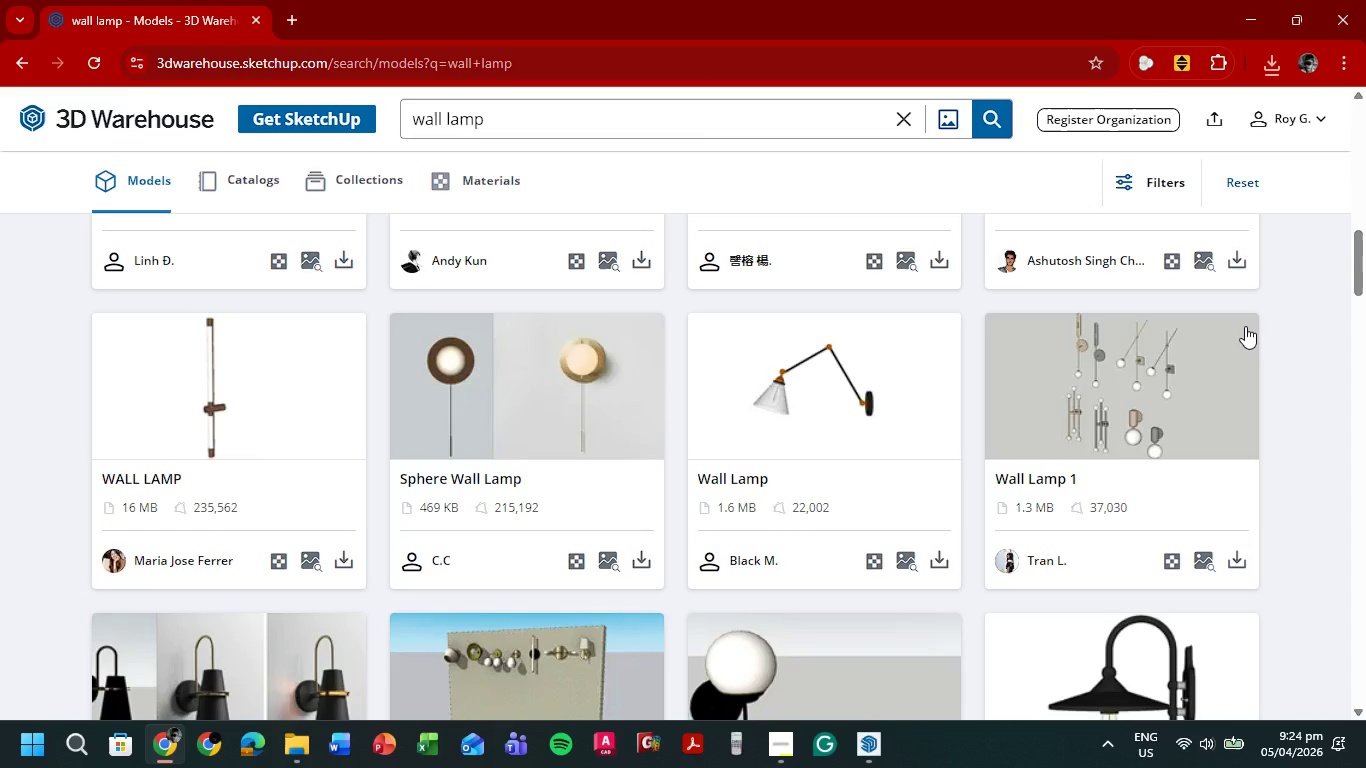 
left_click([1261, 73])
 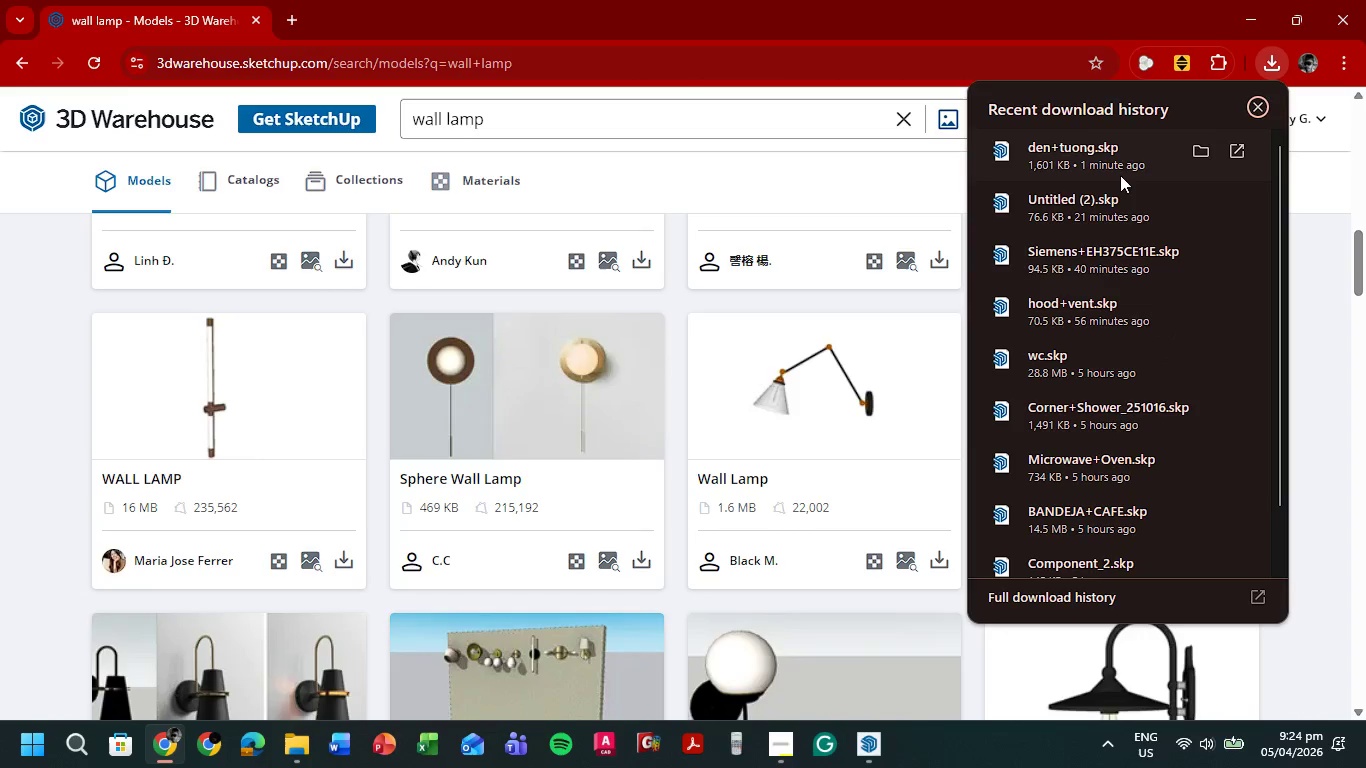 
left_click([1111, 167])
 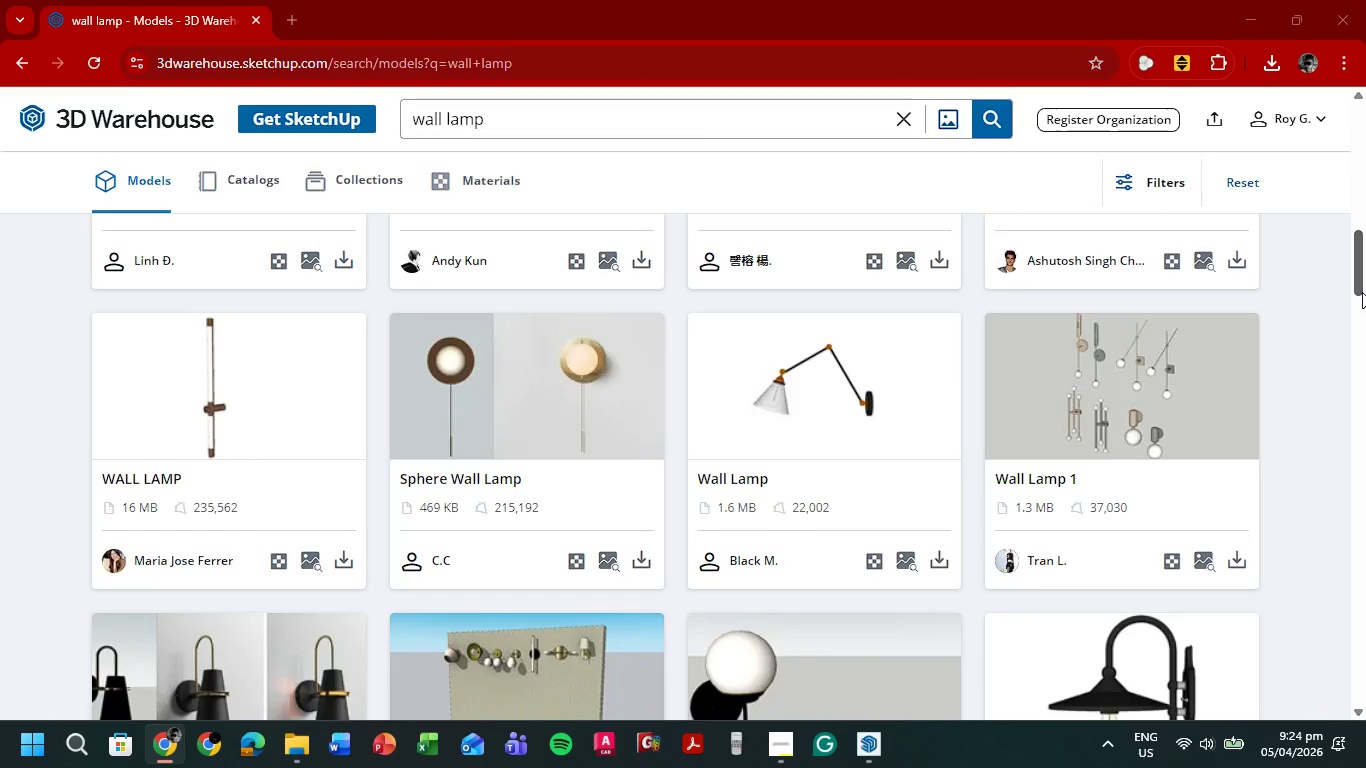 
wait(16.83)
 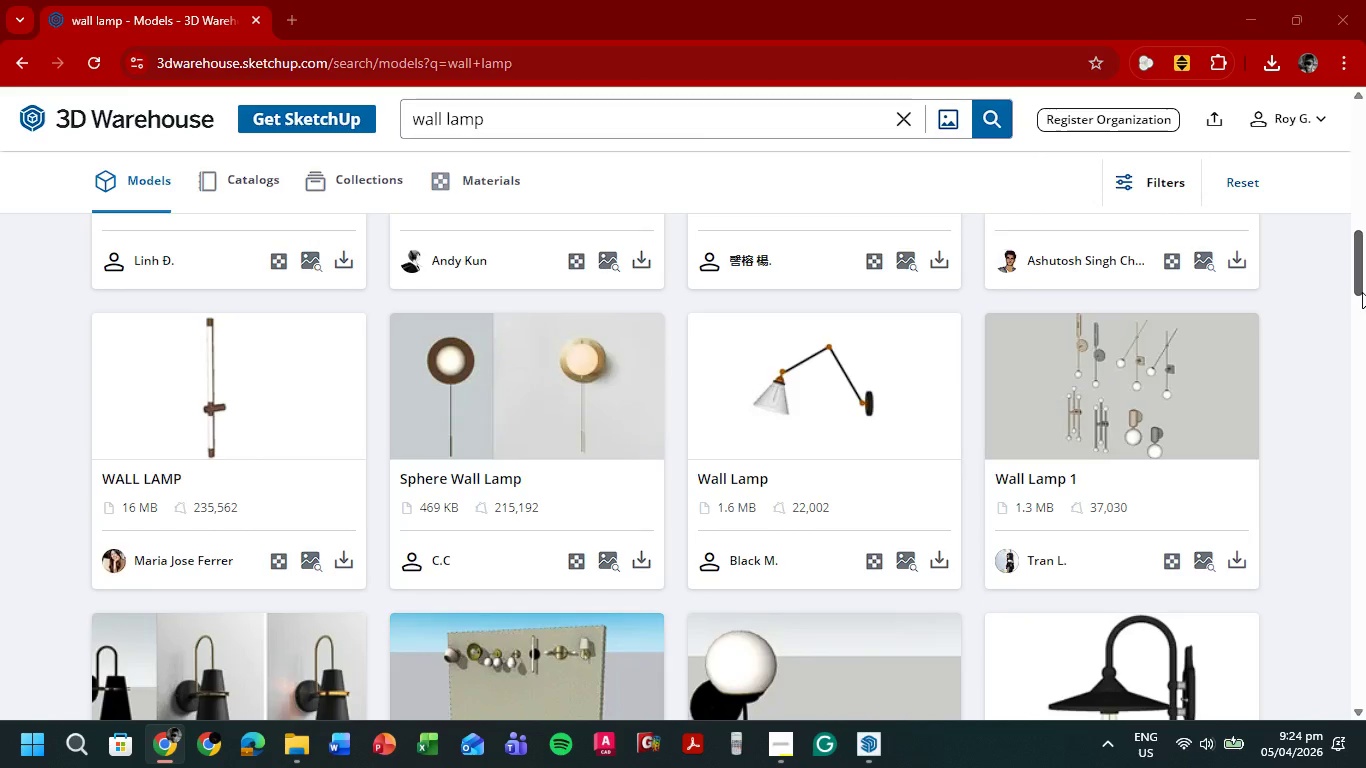 
left_click([868, 447])
 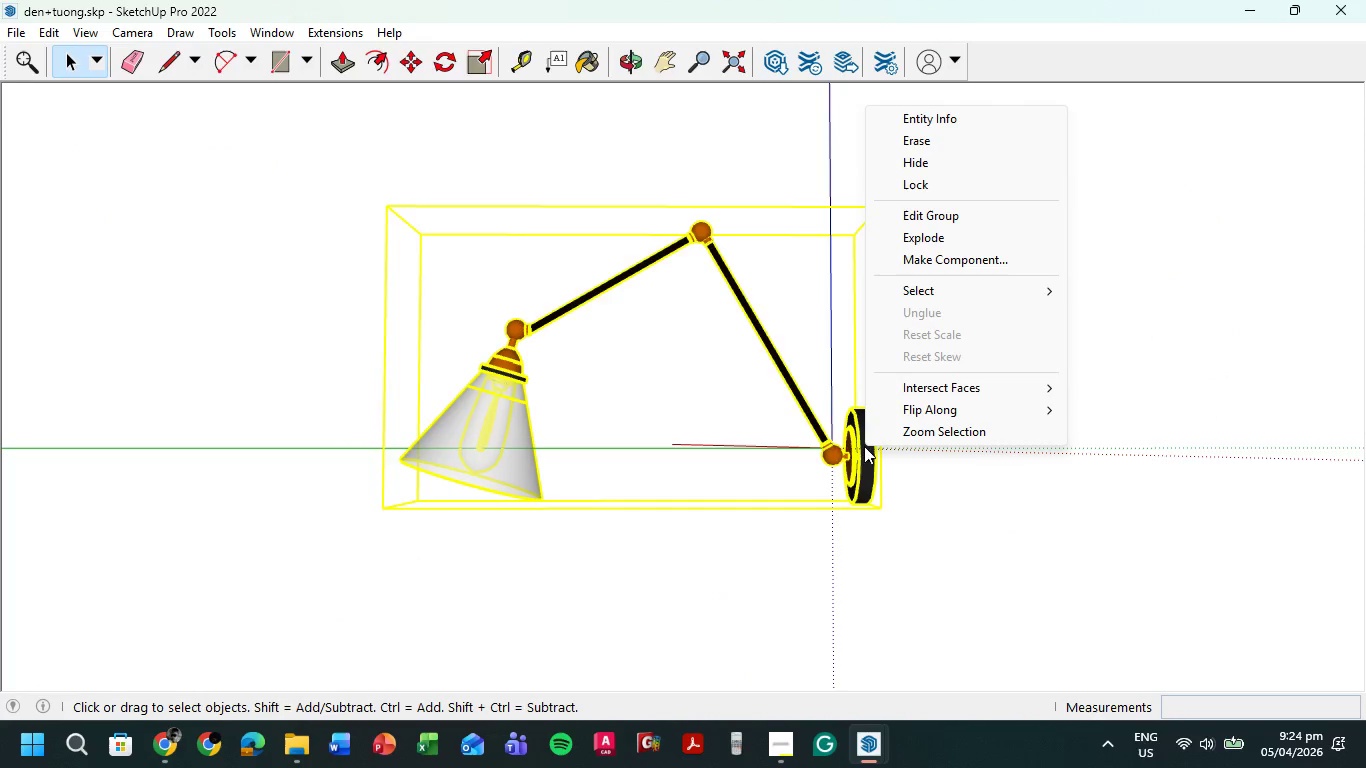 
left_click([788, 437])
 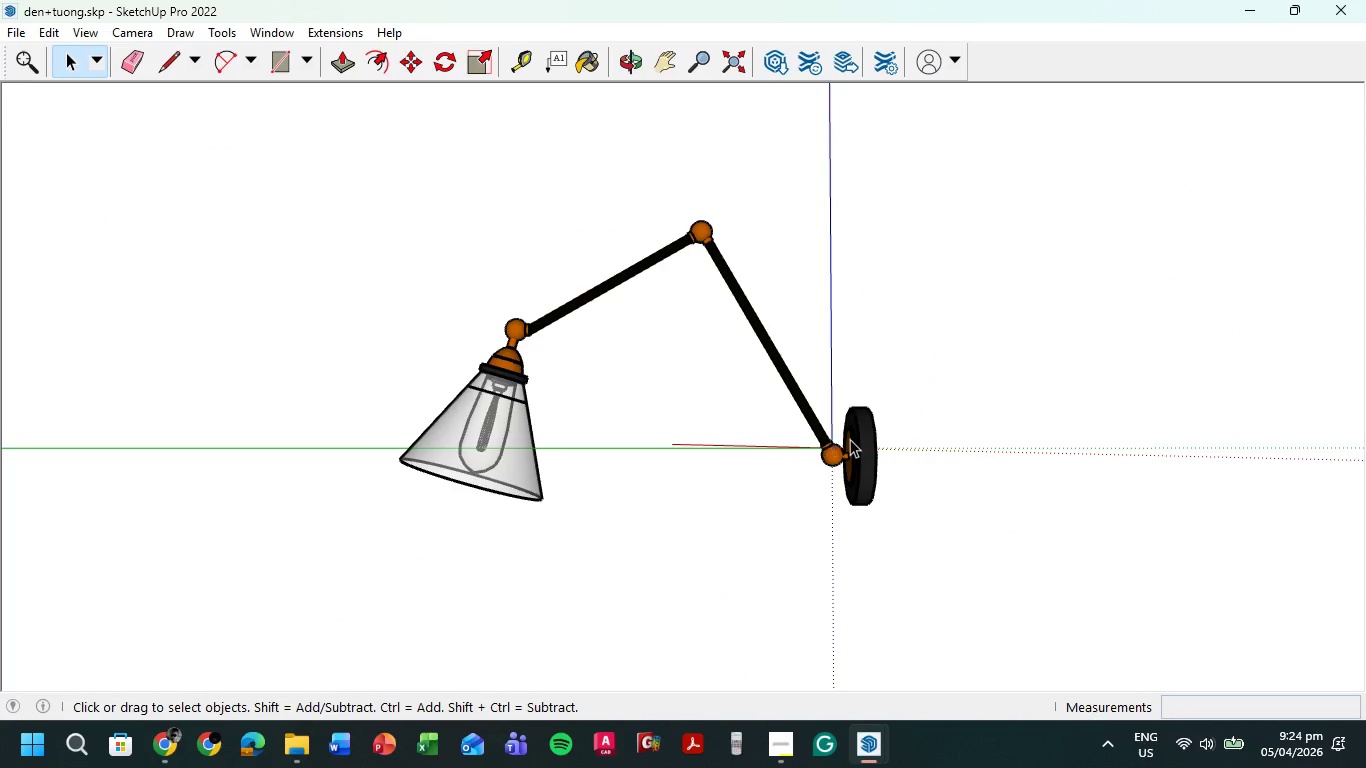 
left_click([850, 439])
 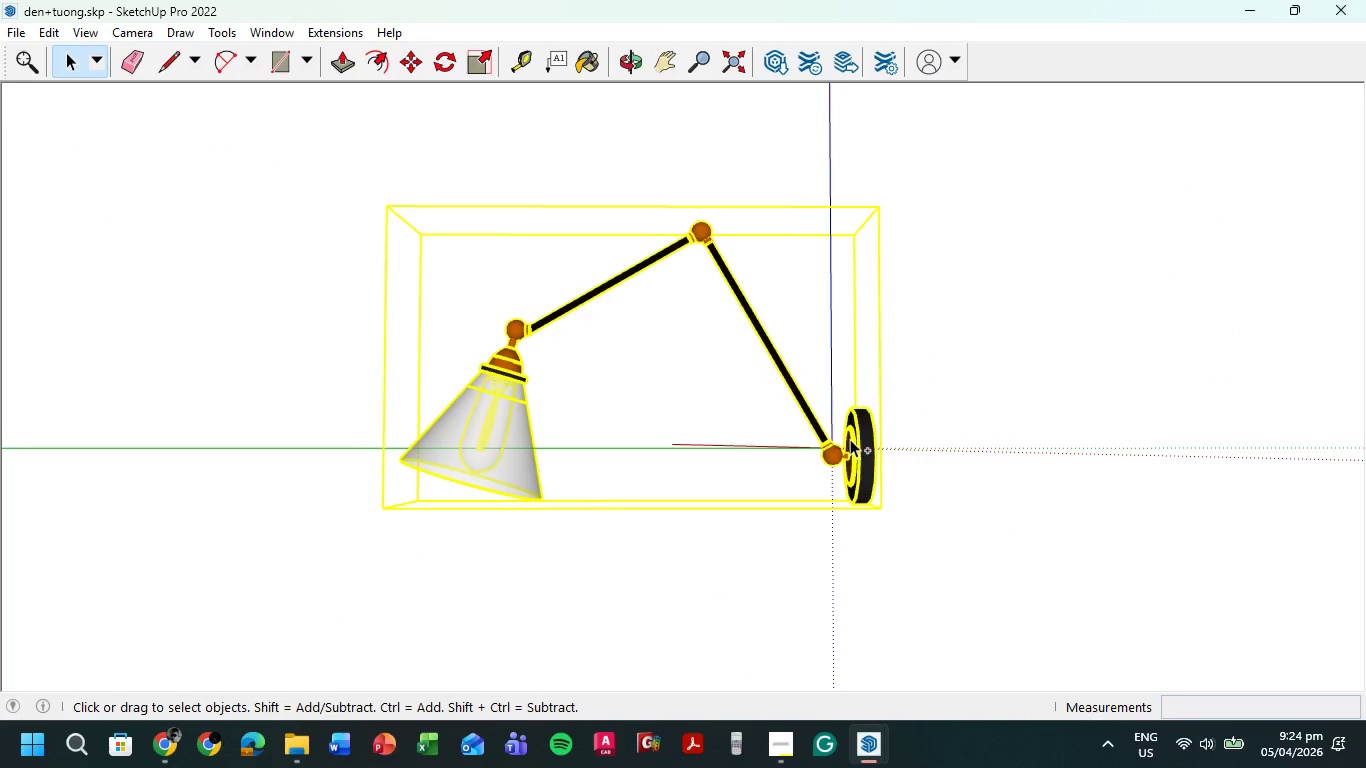 
key(Control+C)
 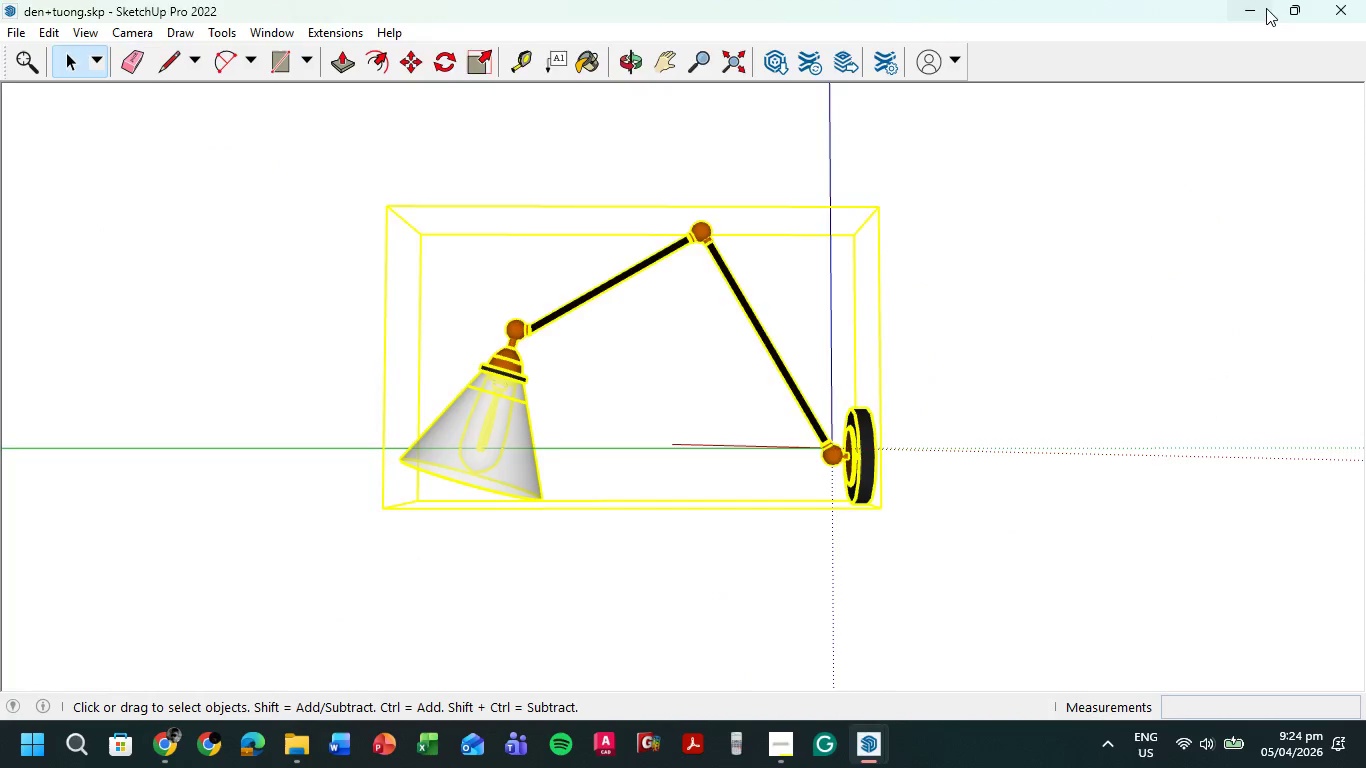 
left_click([1266, 8])
 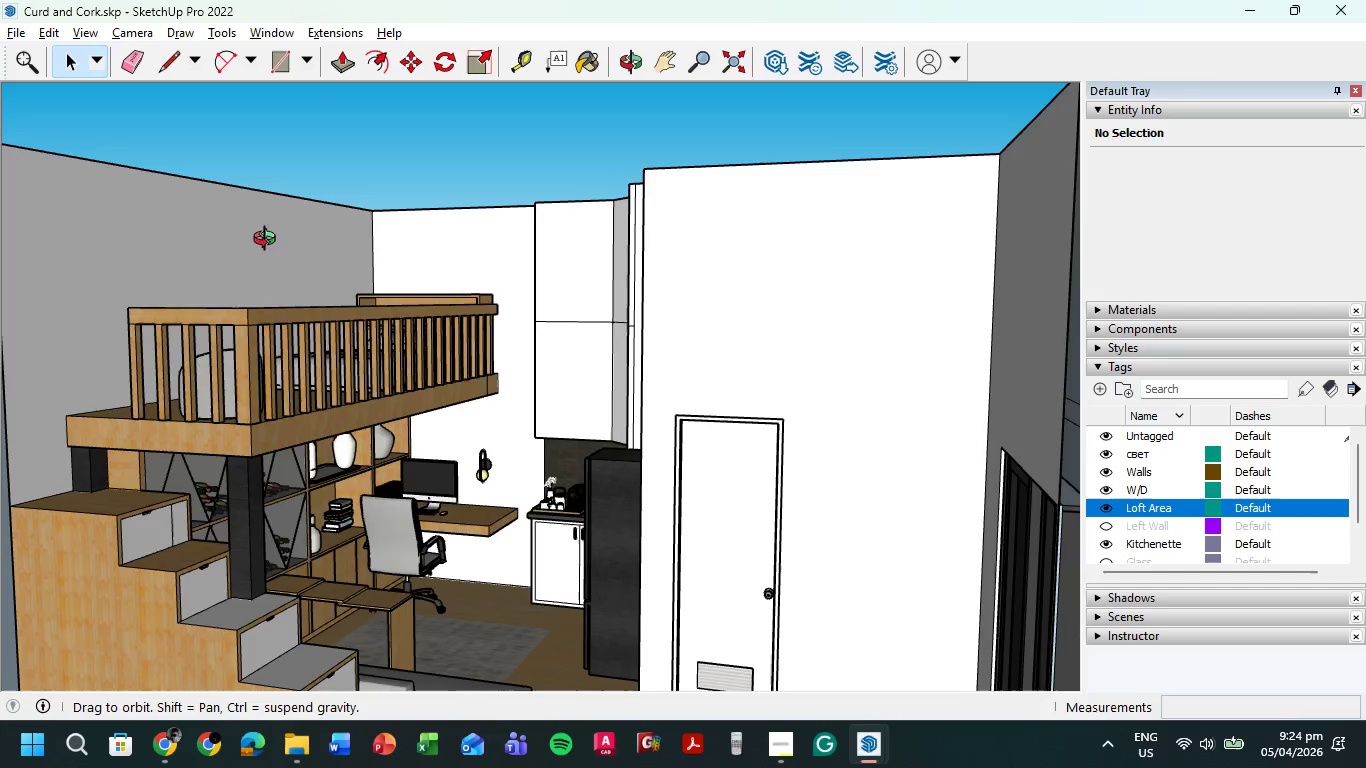 
hold_key(key=ShiftLeft, duration=0.31)
 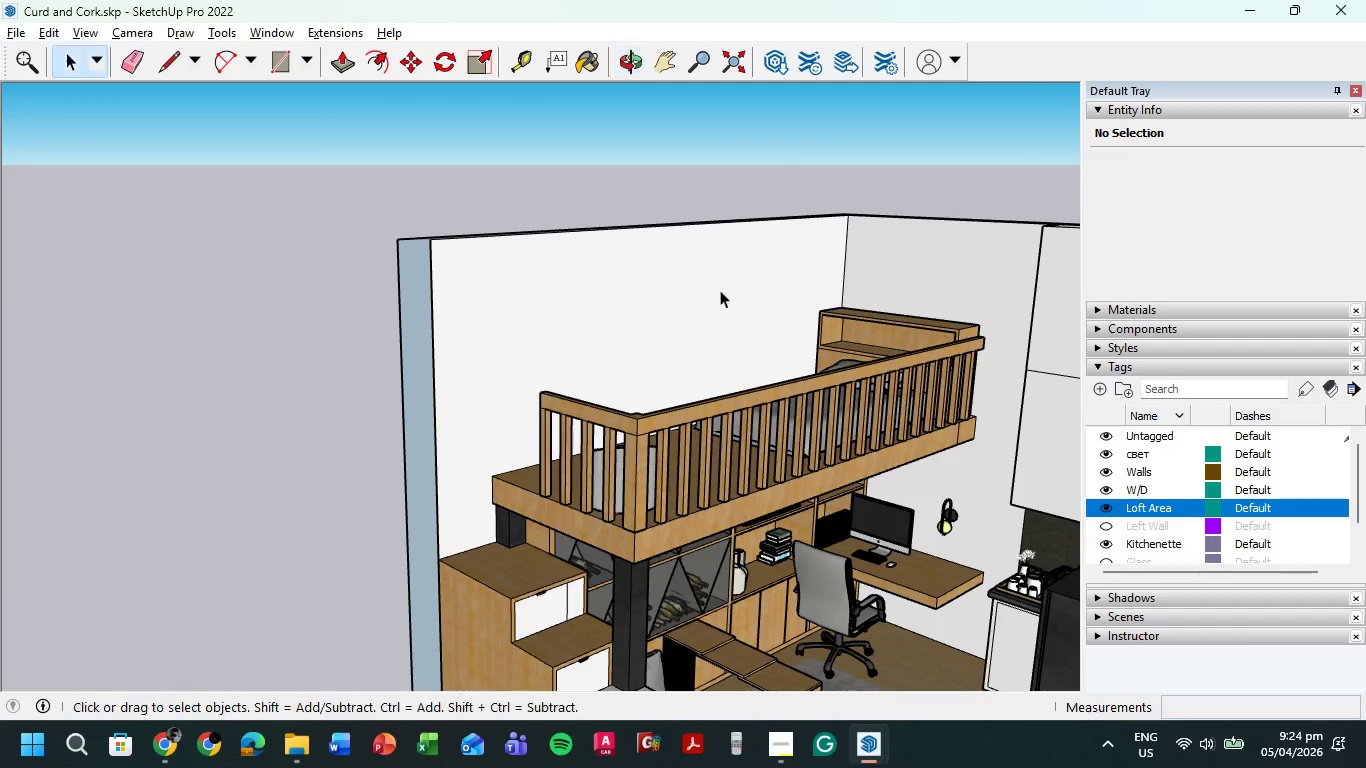 
scroll: coordinate [754, 259], scroll_direction: up, amount: 6.0
 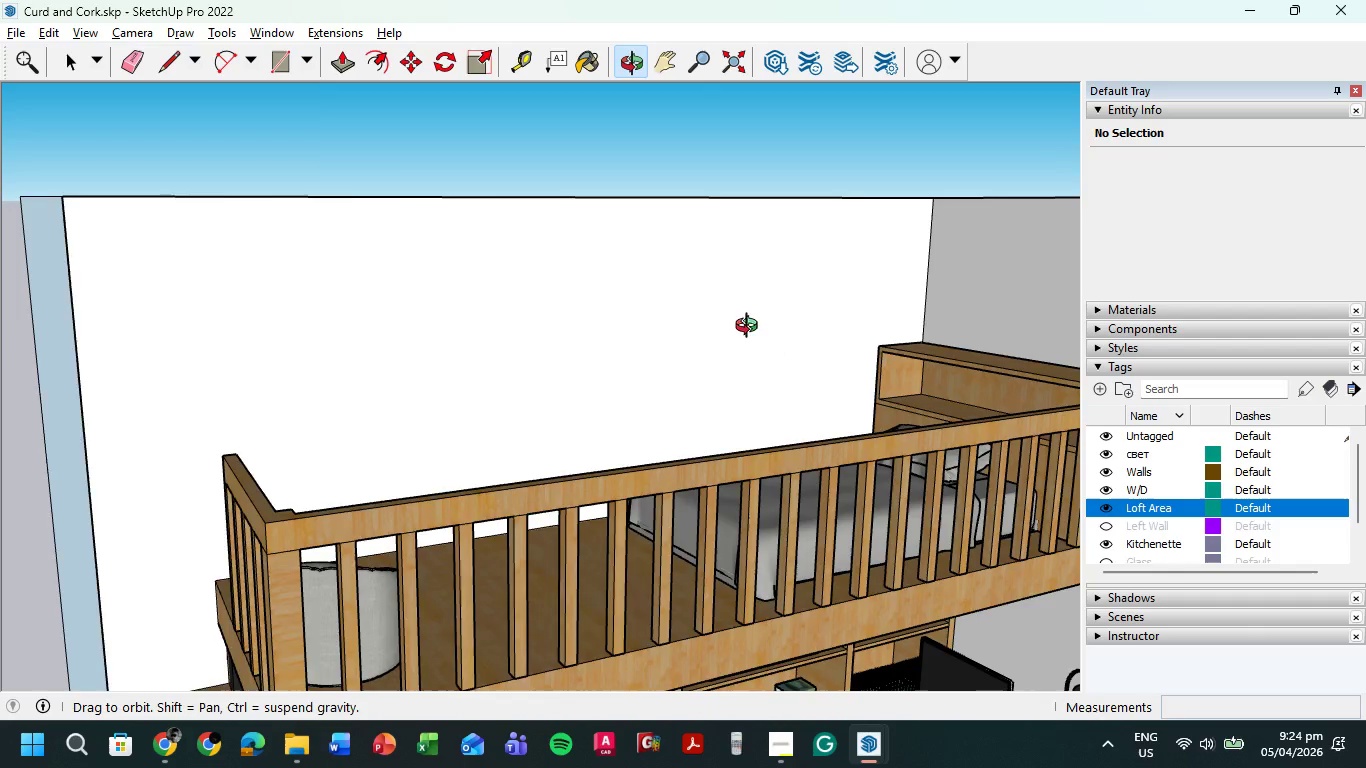 
key(Control+ControlLeft)
 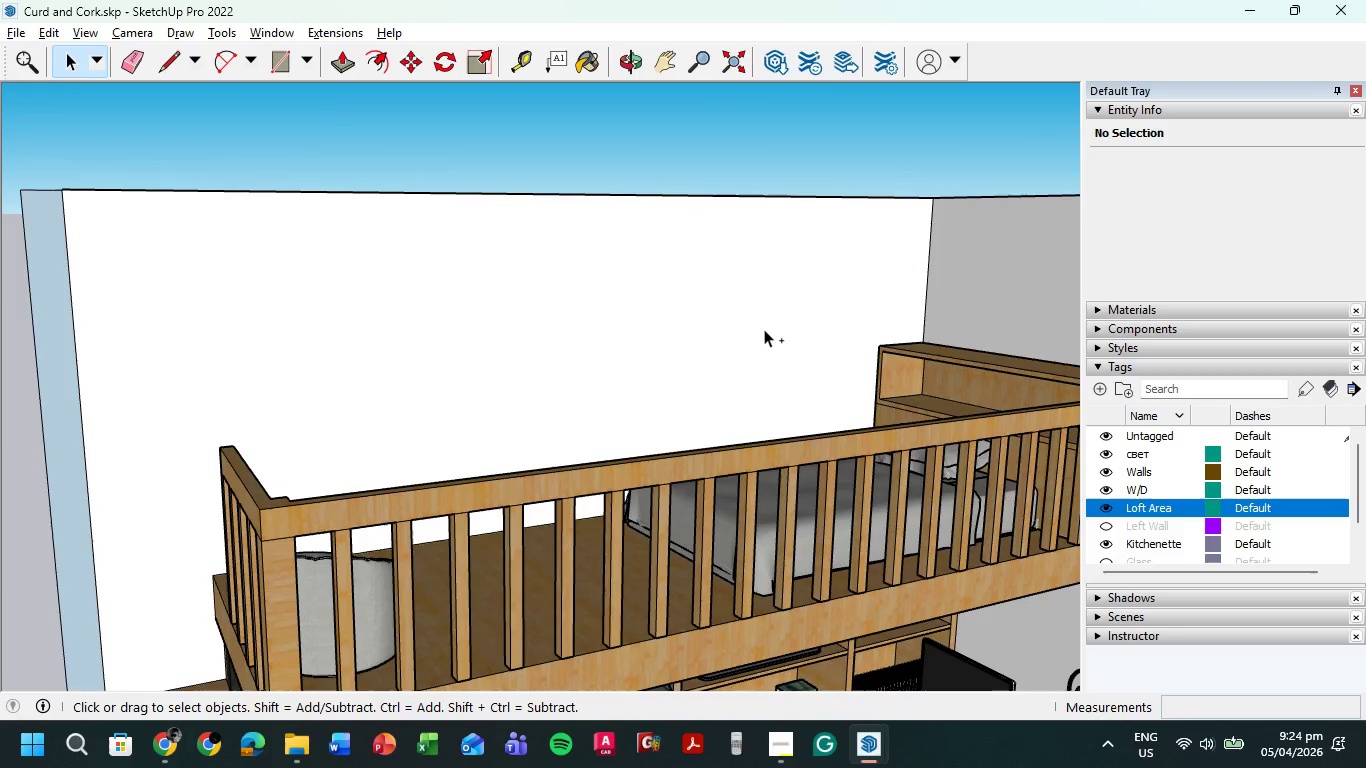 
key(Control+V)
 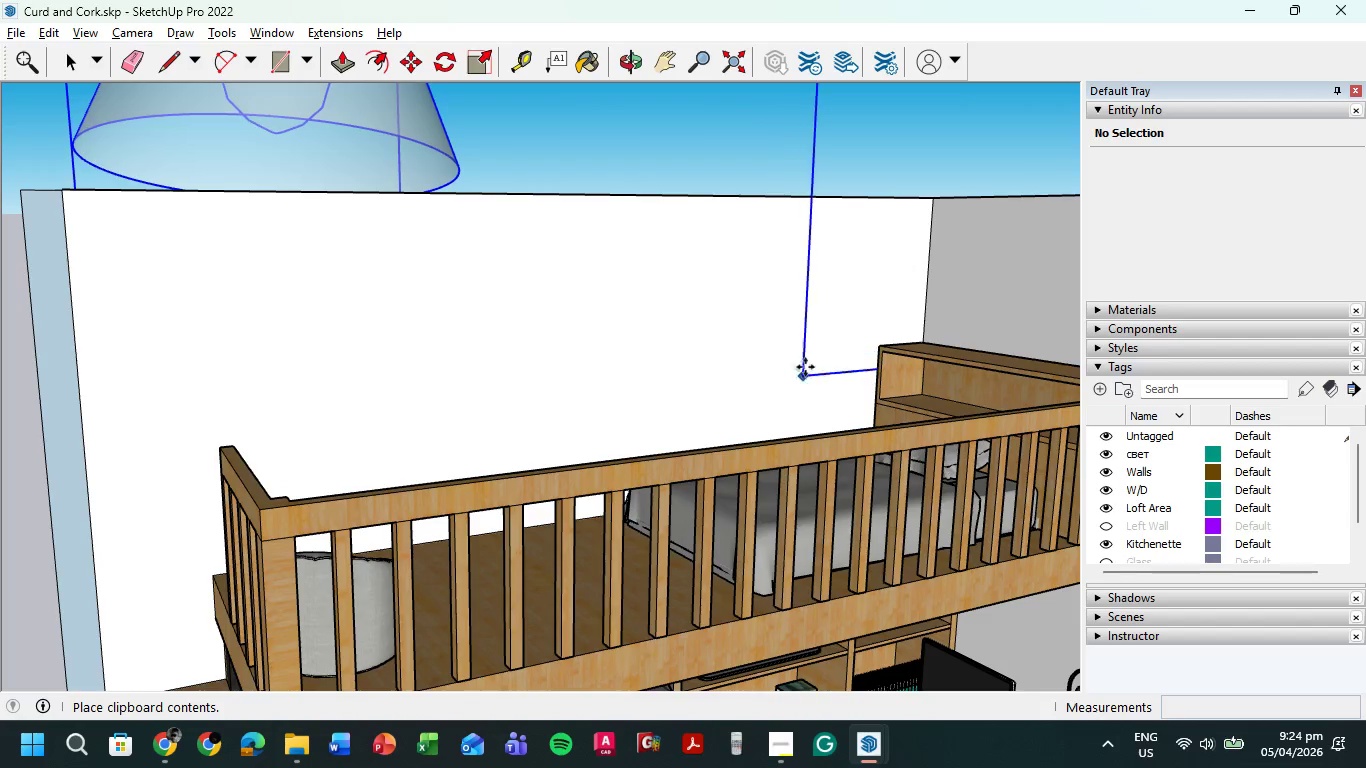 
scroll: coordinate [276, 227], scroll_direction: down, amount: 29.0
 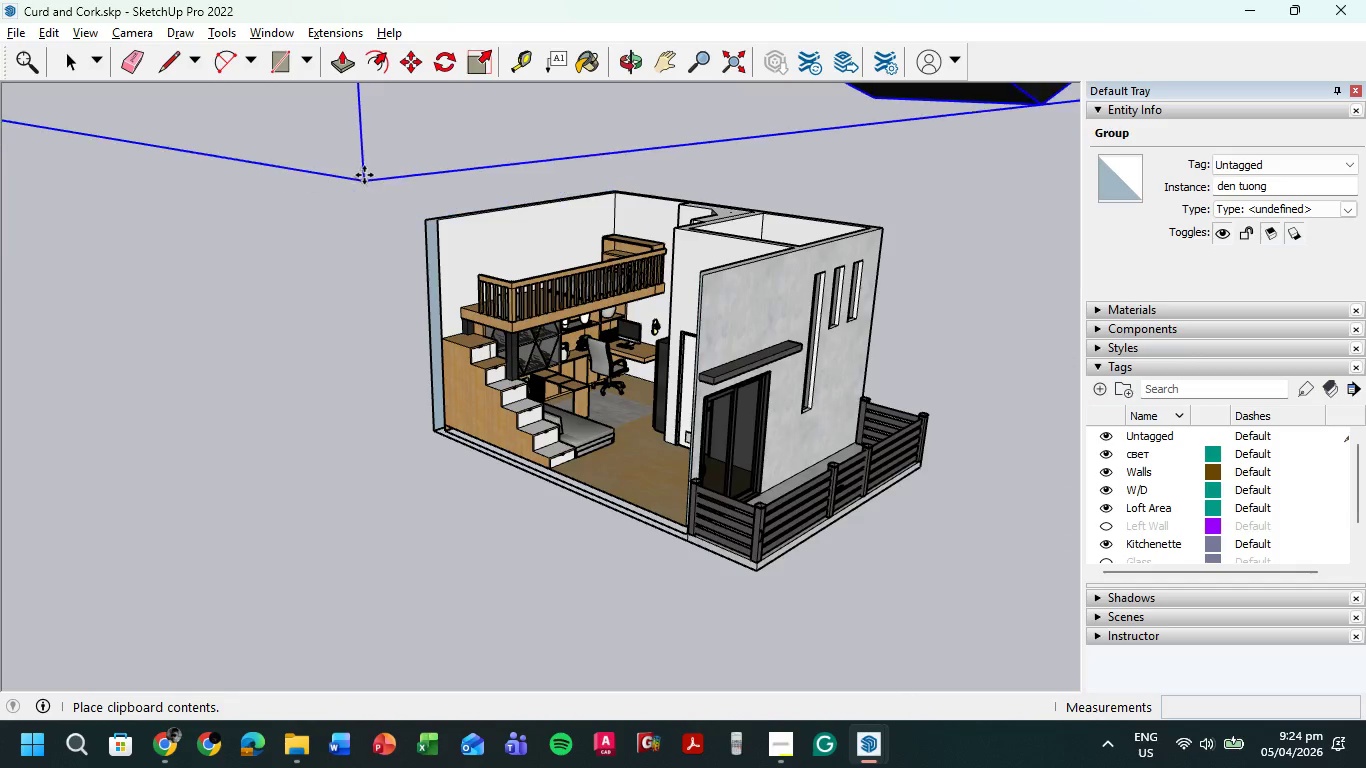 
left_click([360, 166])
 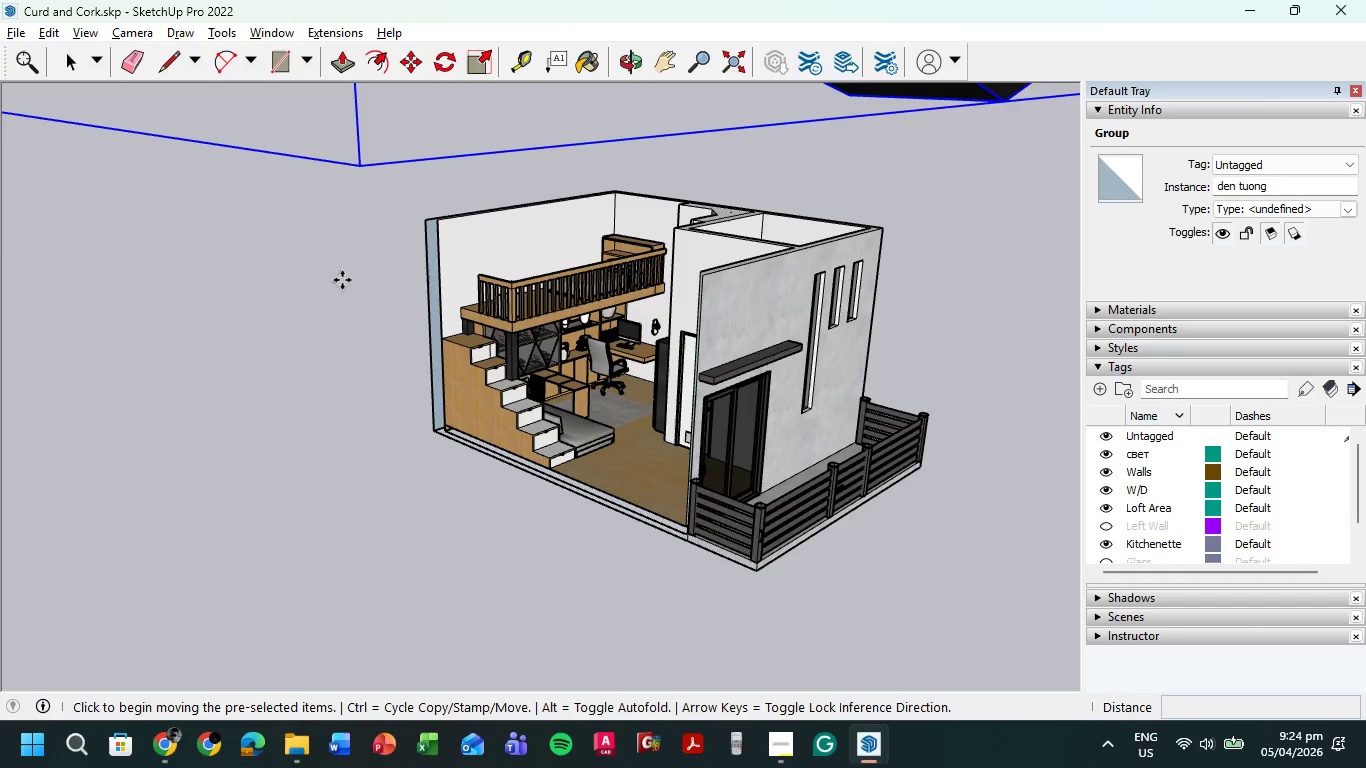 
scroll: coordinate [805, 301], scroll_direction: down, amount: 40.0
 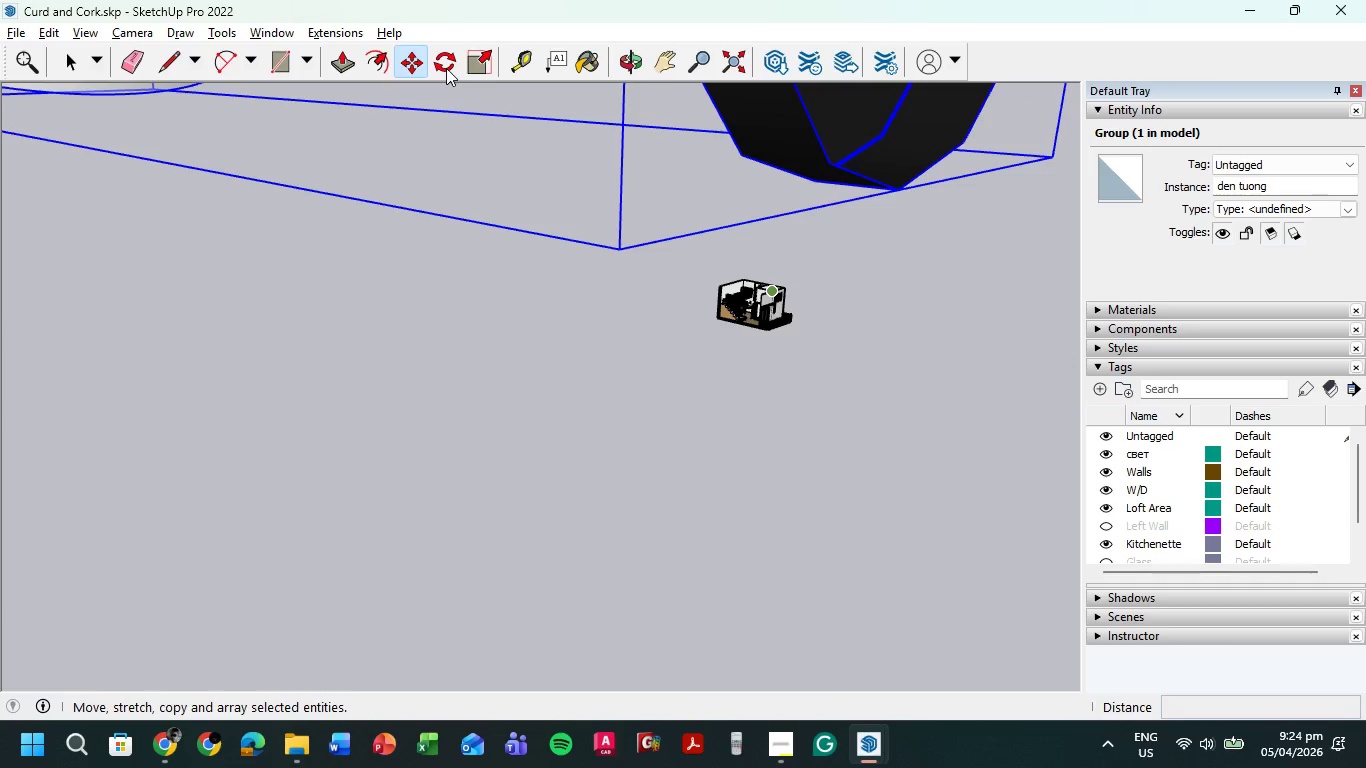 
left_click([481, 65])
 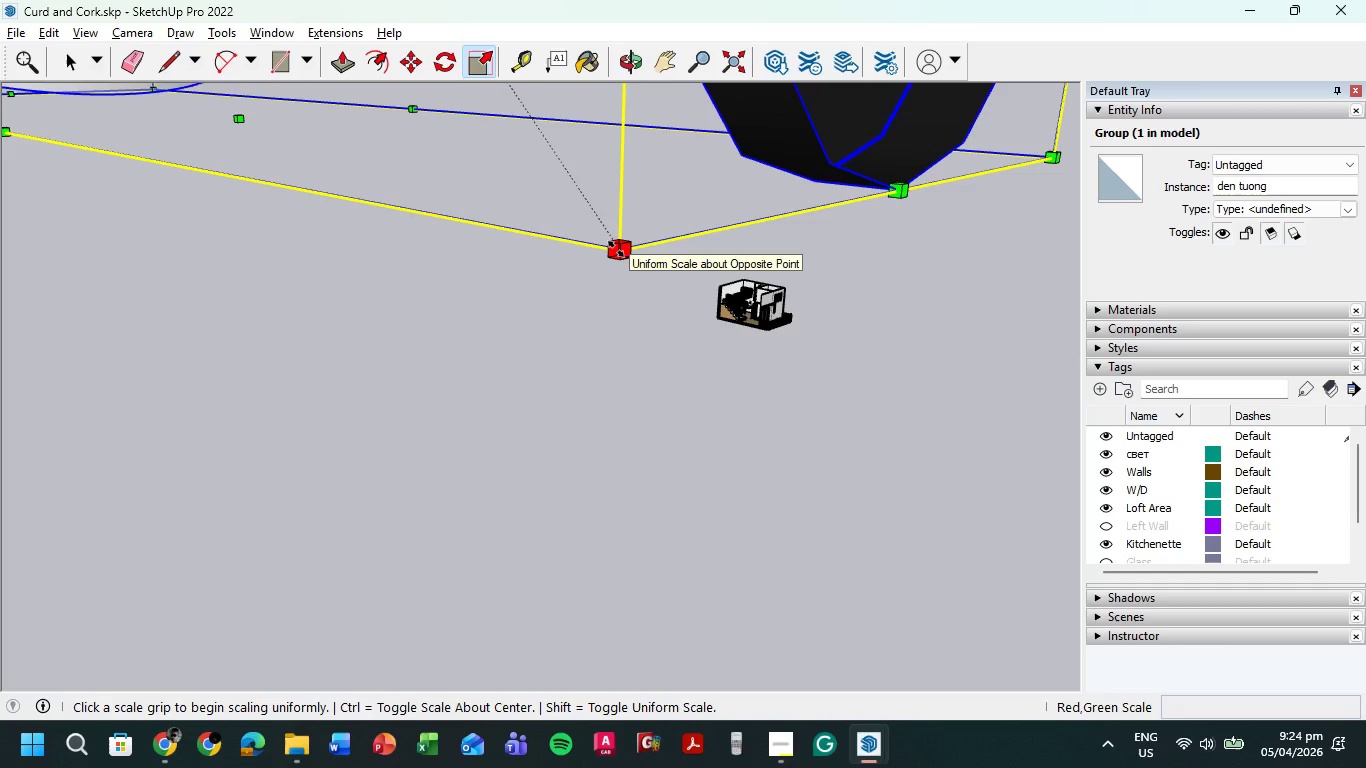 
left_click([616, 249])
 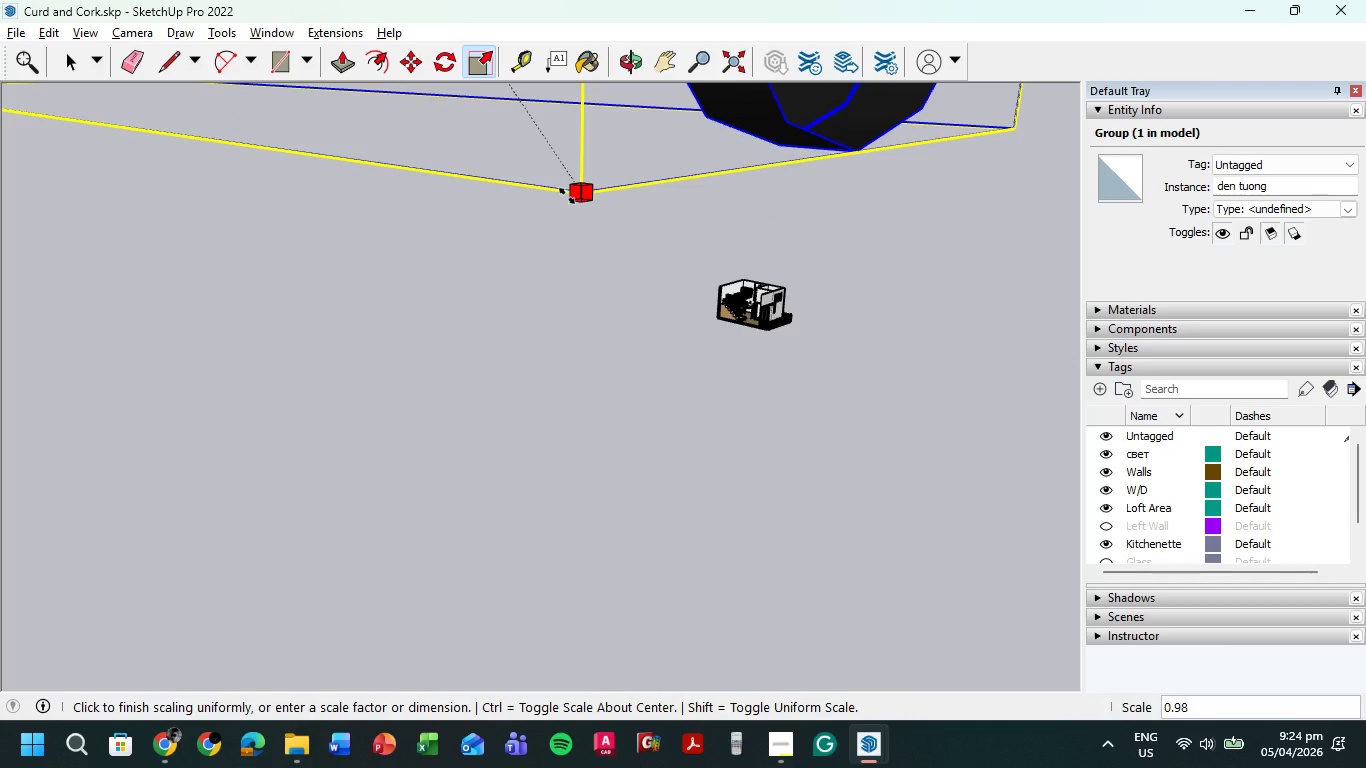 
key(Numpad0)
 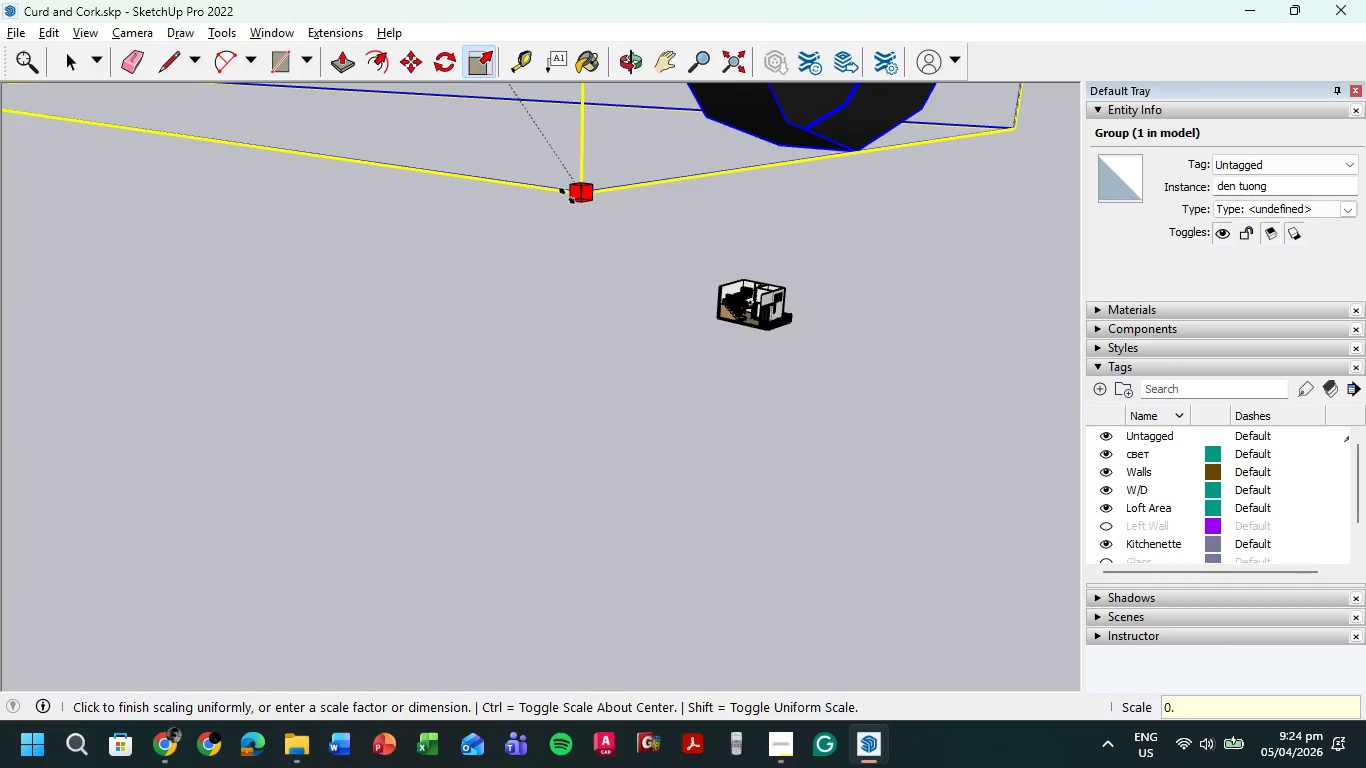 
key(NumpadDecimal)
 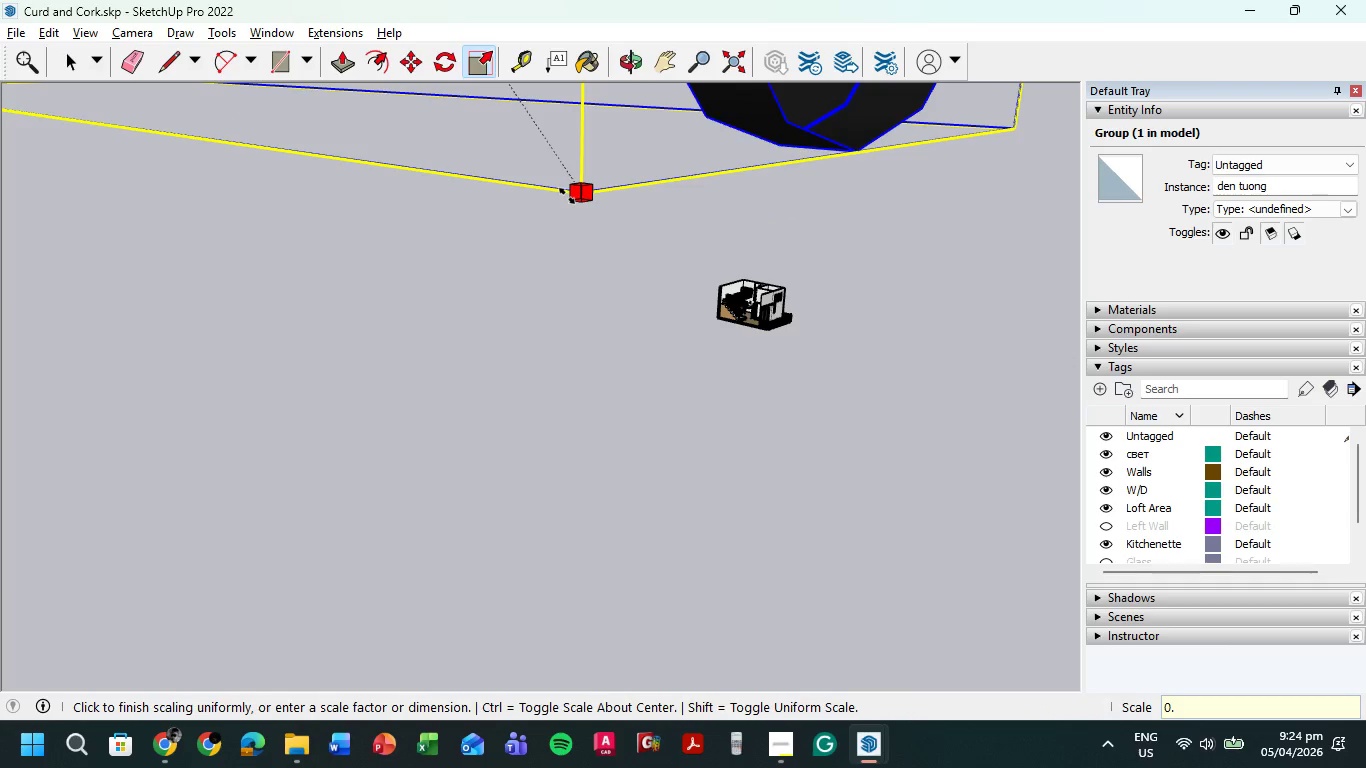 
key(Numpad5)
 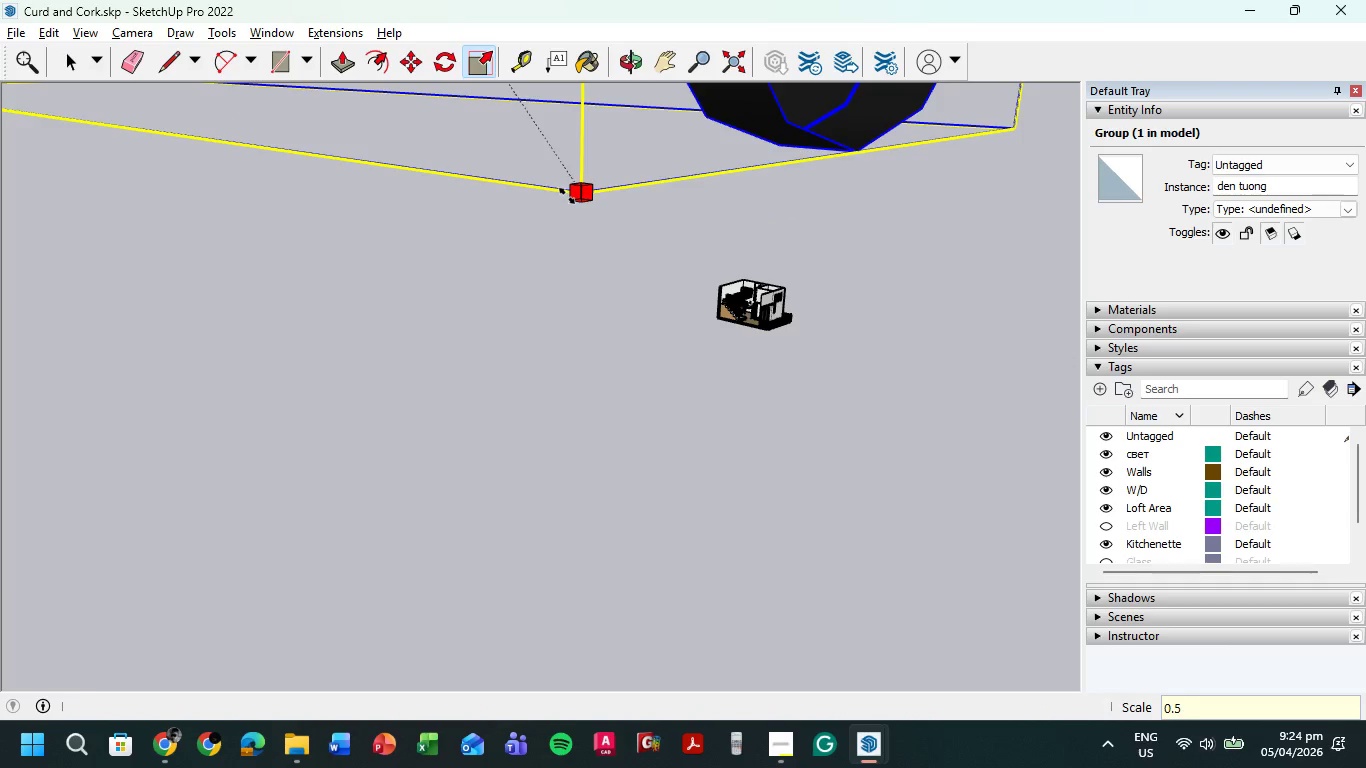 
key(NumpadEnter)
 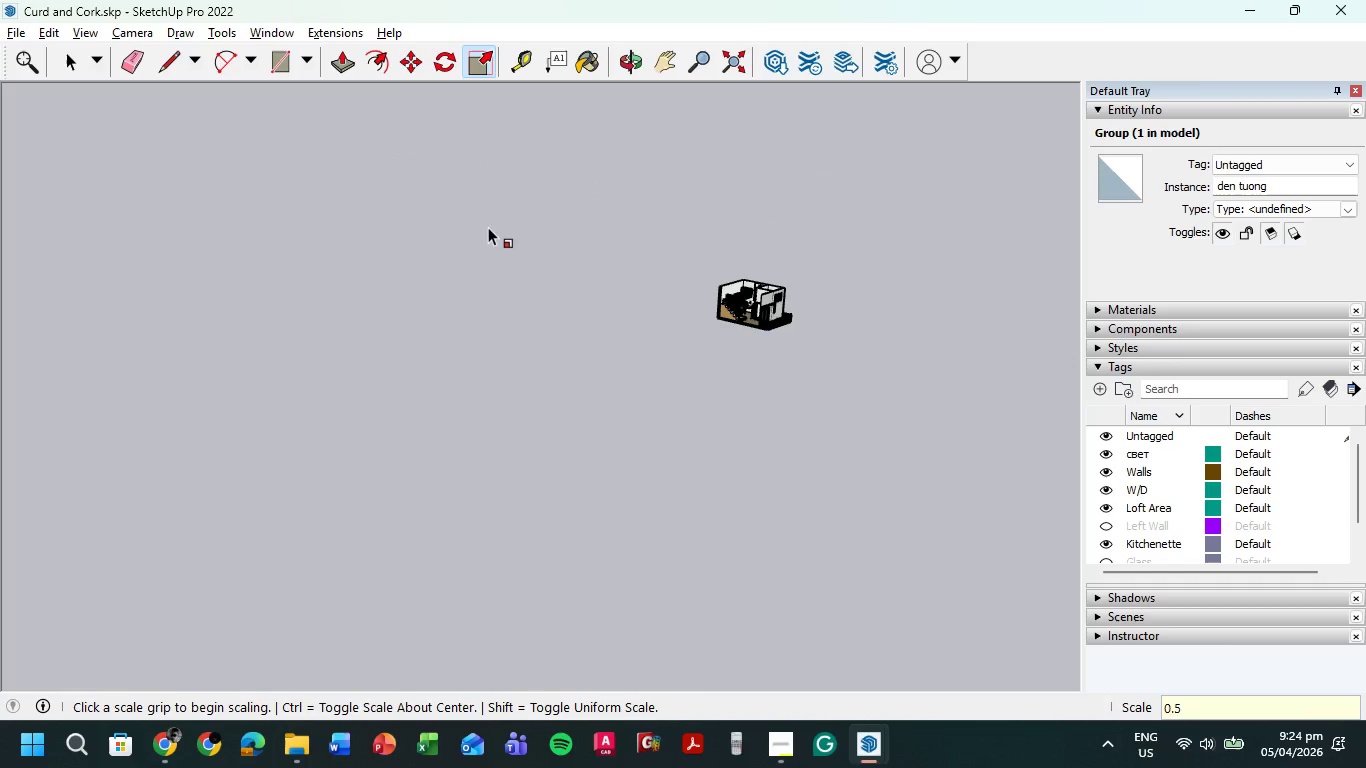 
scroll: coordinate [560, 596], scroll_direction: down, amount: 14.0
 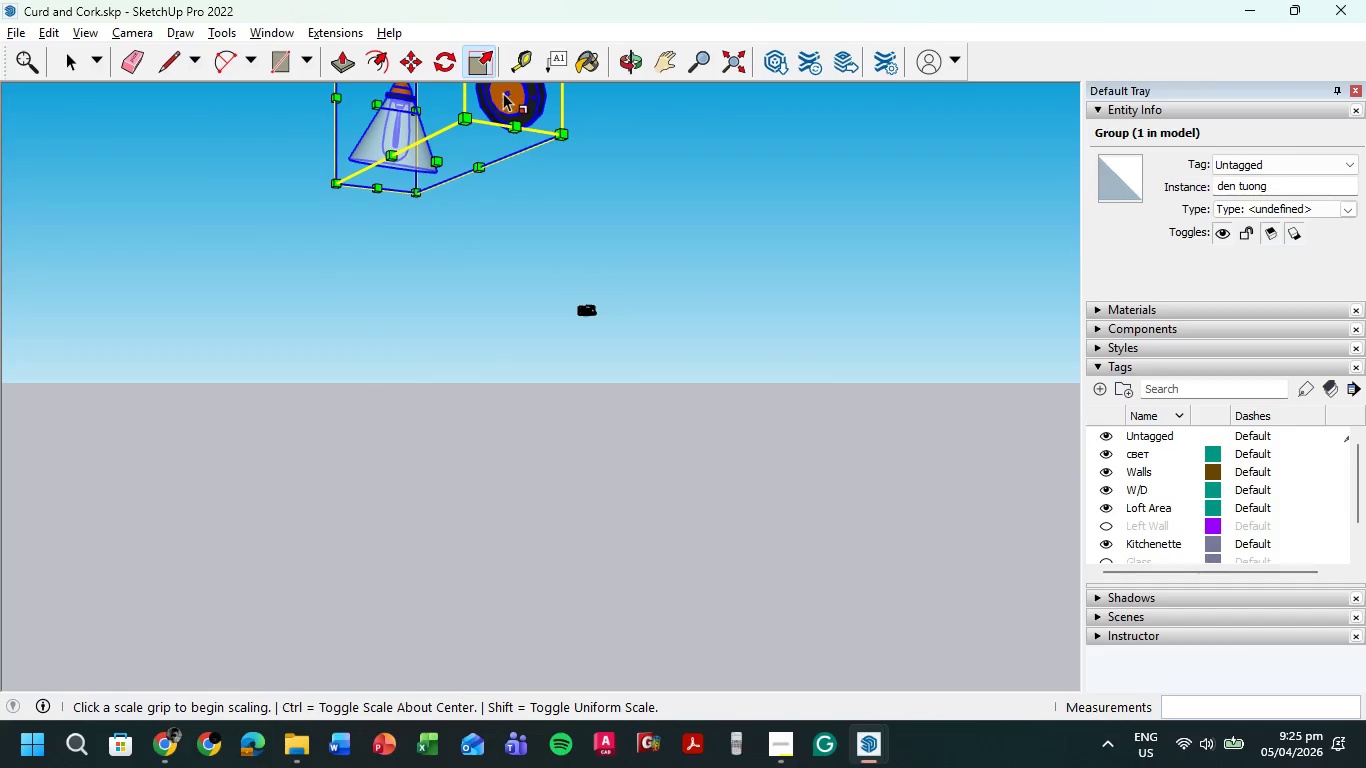 
hold_key(key=ShiftLeft, duration=0.62)
 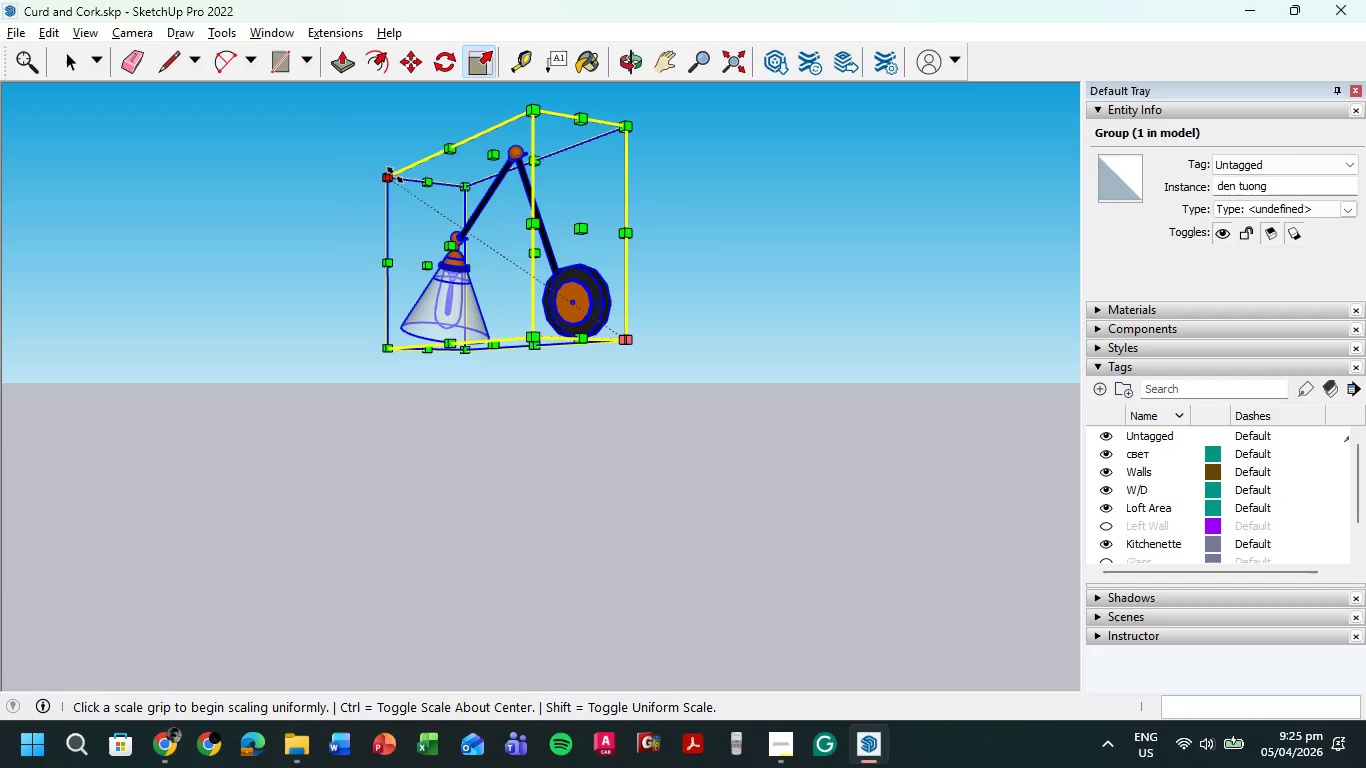 
left_click_drag(start_coordinate=[392, 175], to_coordinate=[398, 181])
 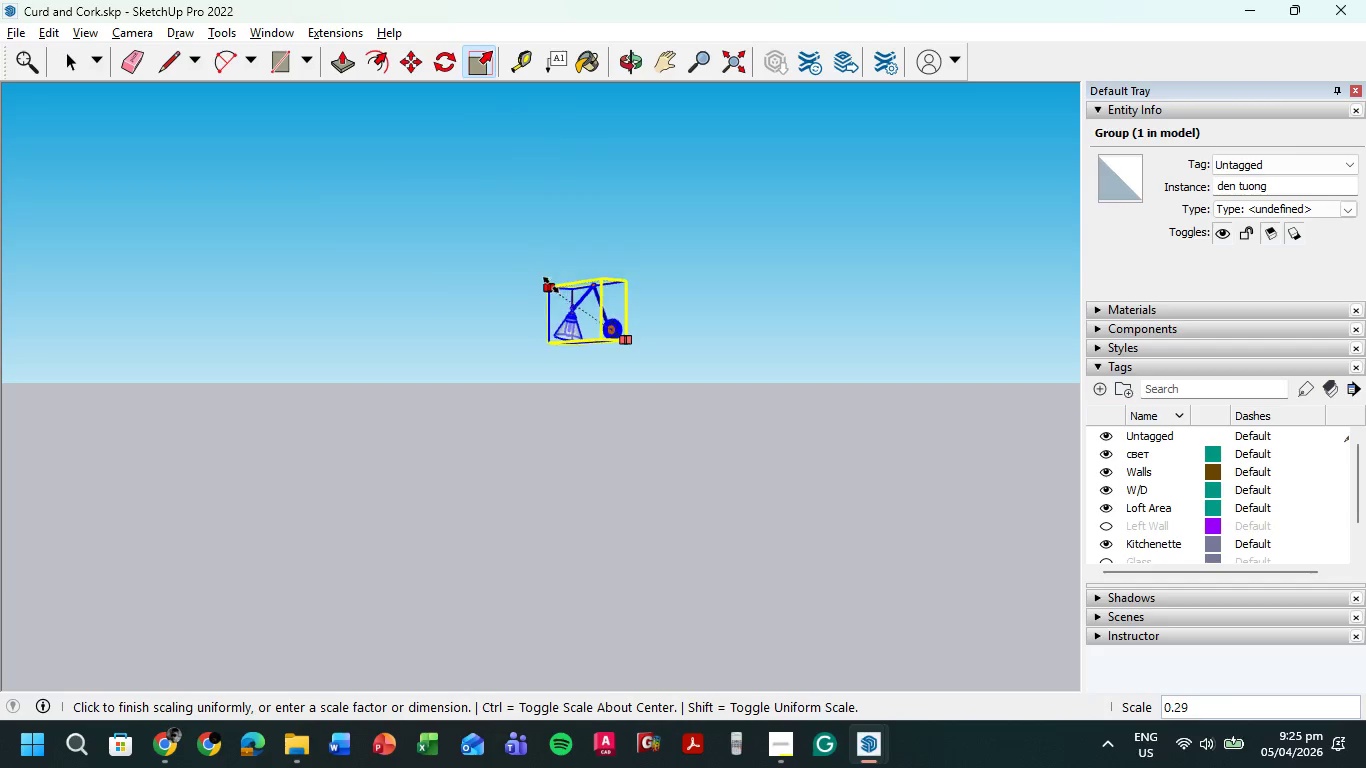 
left_click([613, 326])
 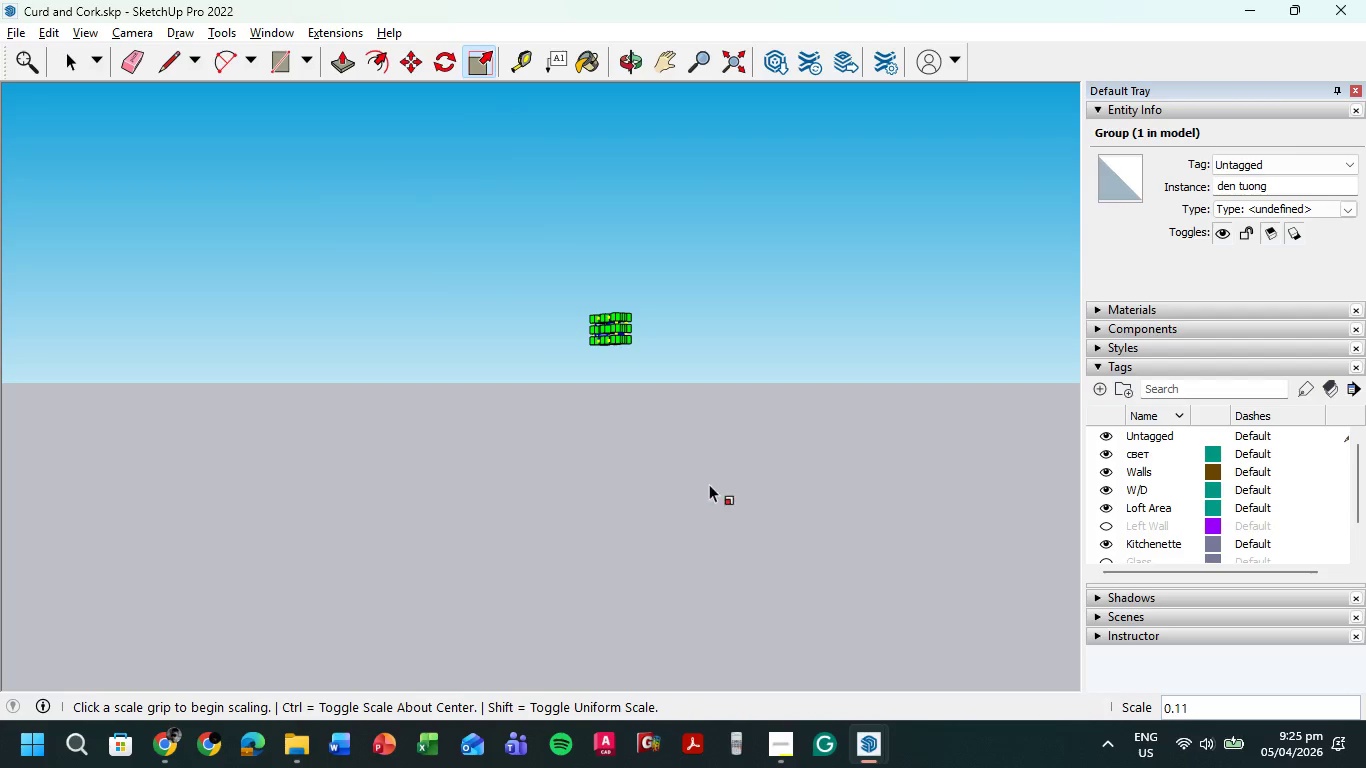 
hold_key(key=ShiftLeft, duration=0.88)
 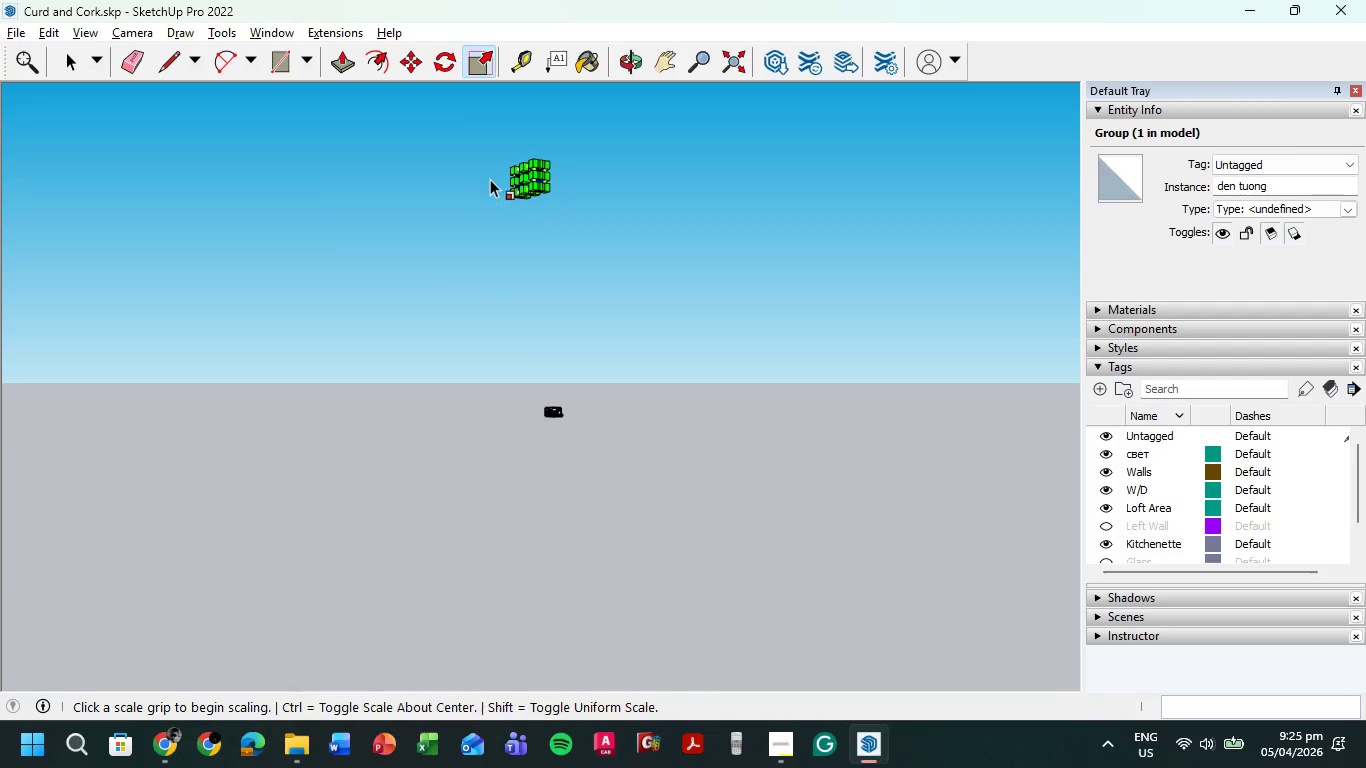 
scroll: coordinate [493, 173], scroll_direction: up, amount: 7.0
 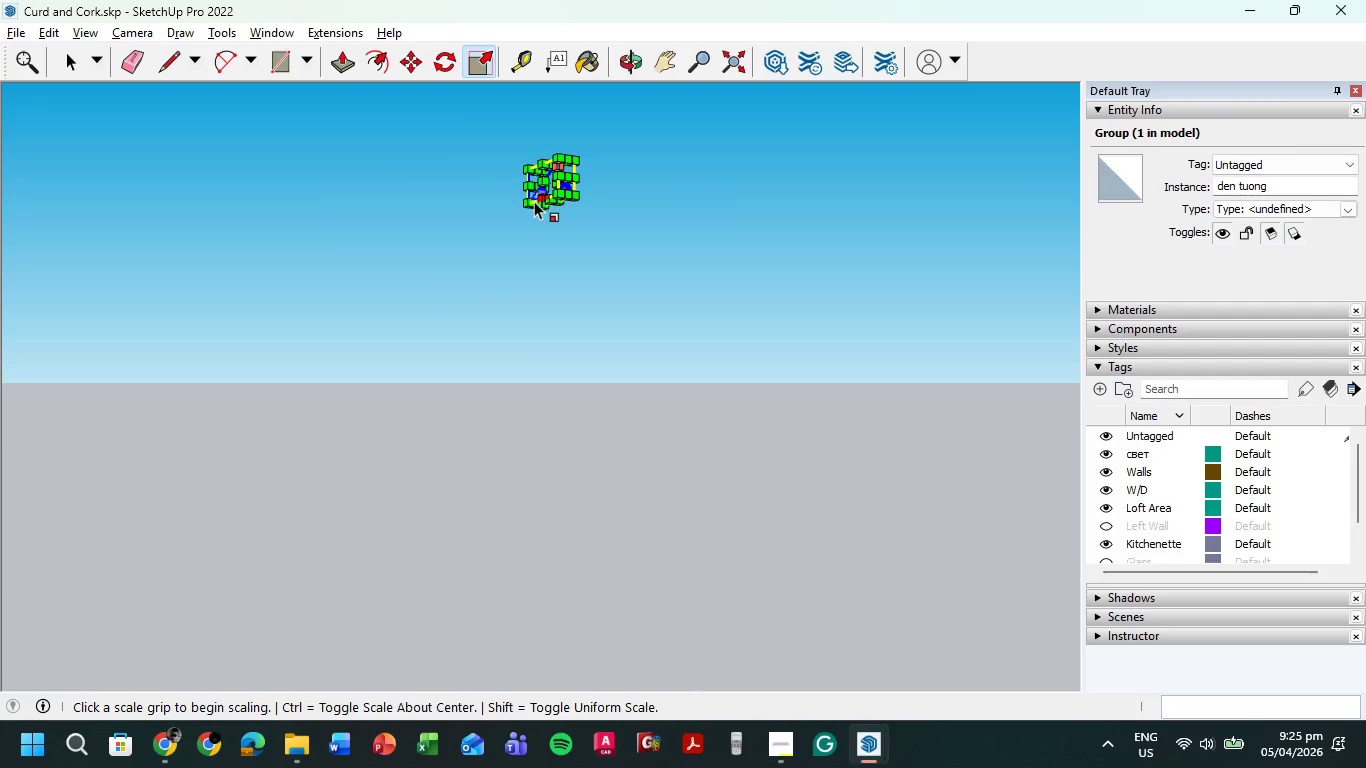 
key(M)
 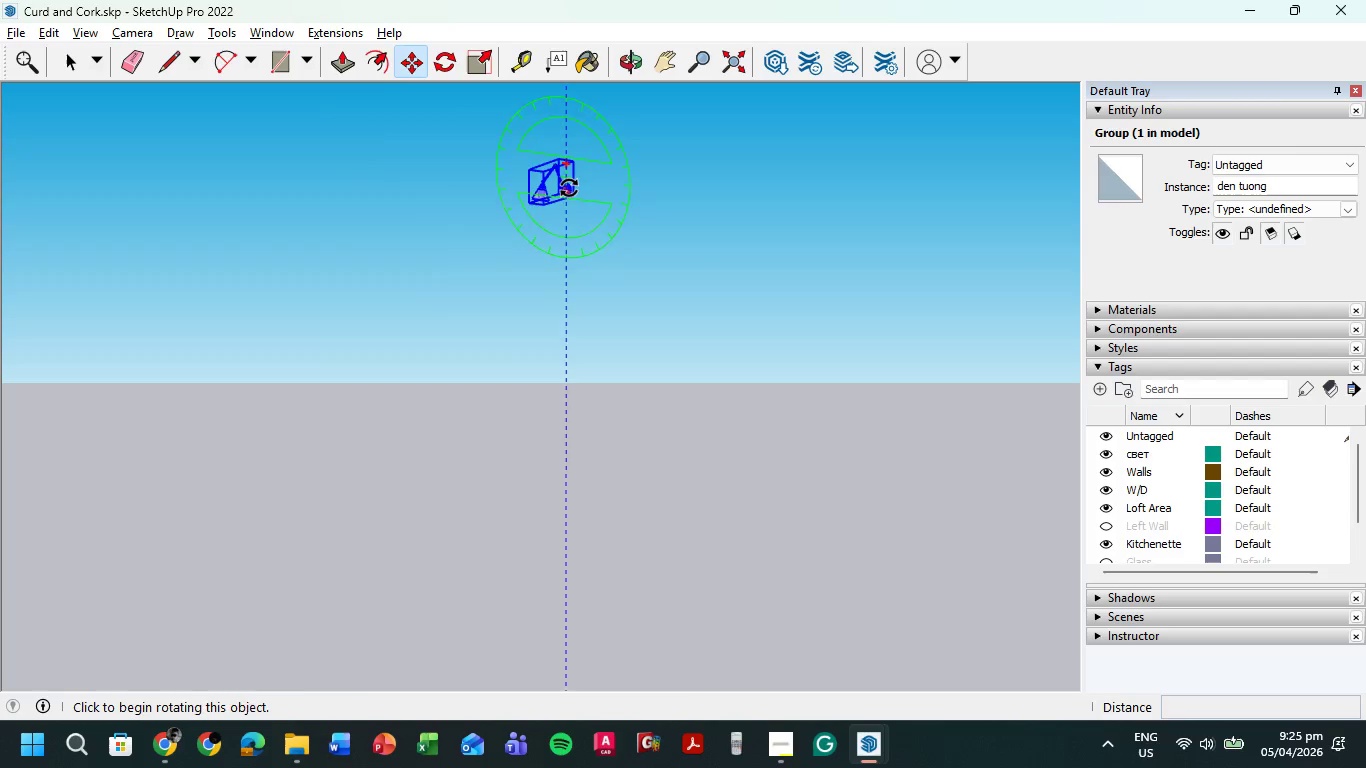 
left_click([593, 186])
 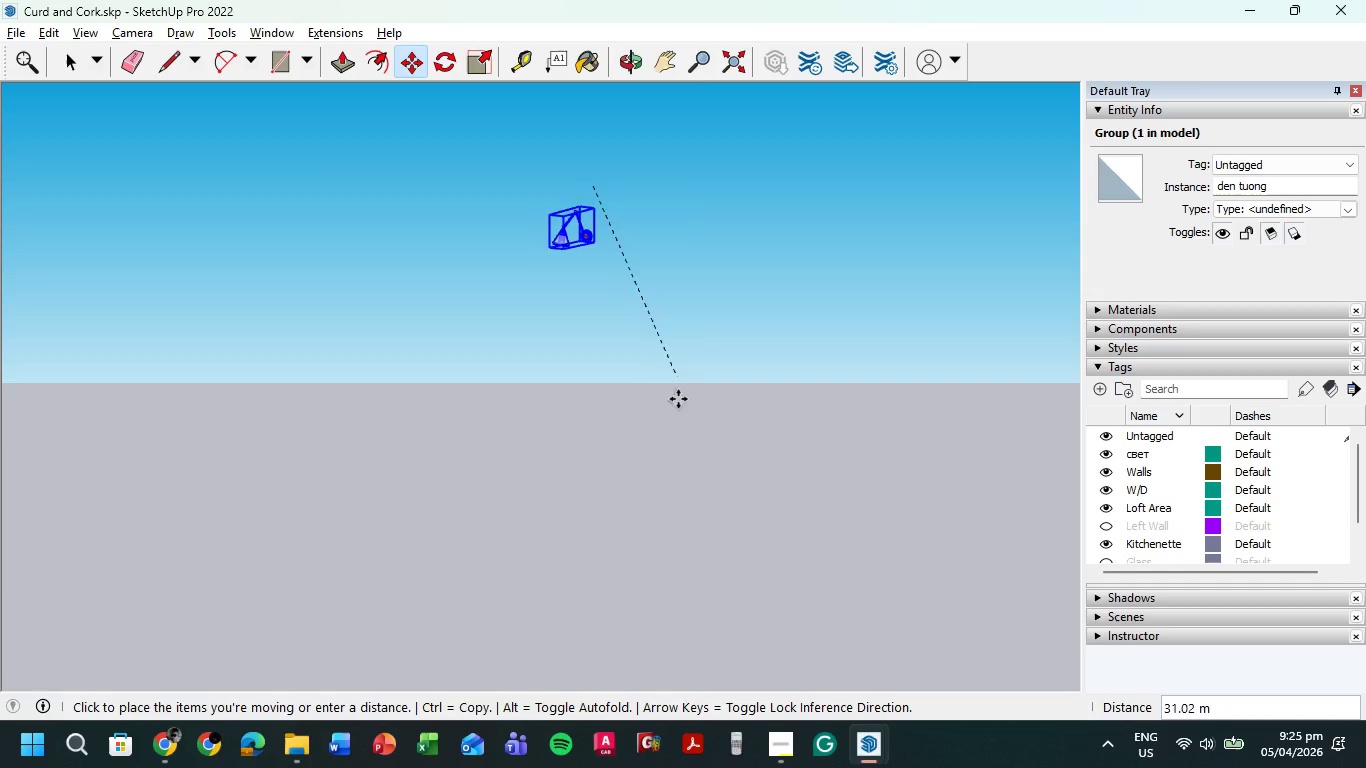 
scroll: coordinate [736, 510], scroll_direction: down, amount: 11.0
 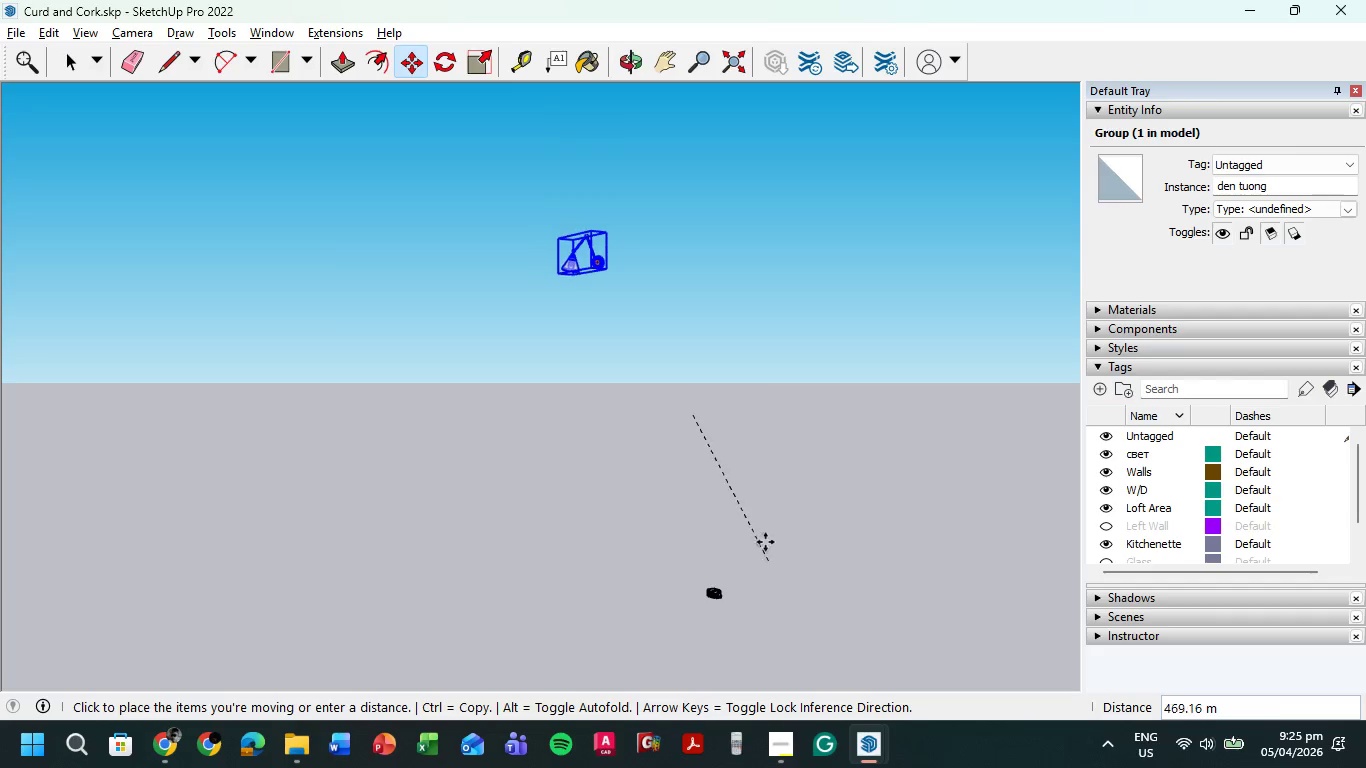 
left_click([764, 537])
 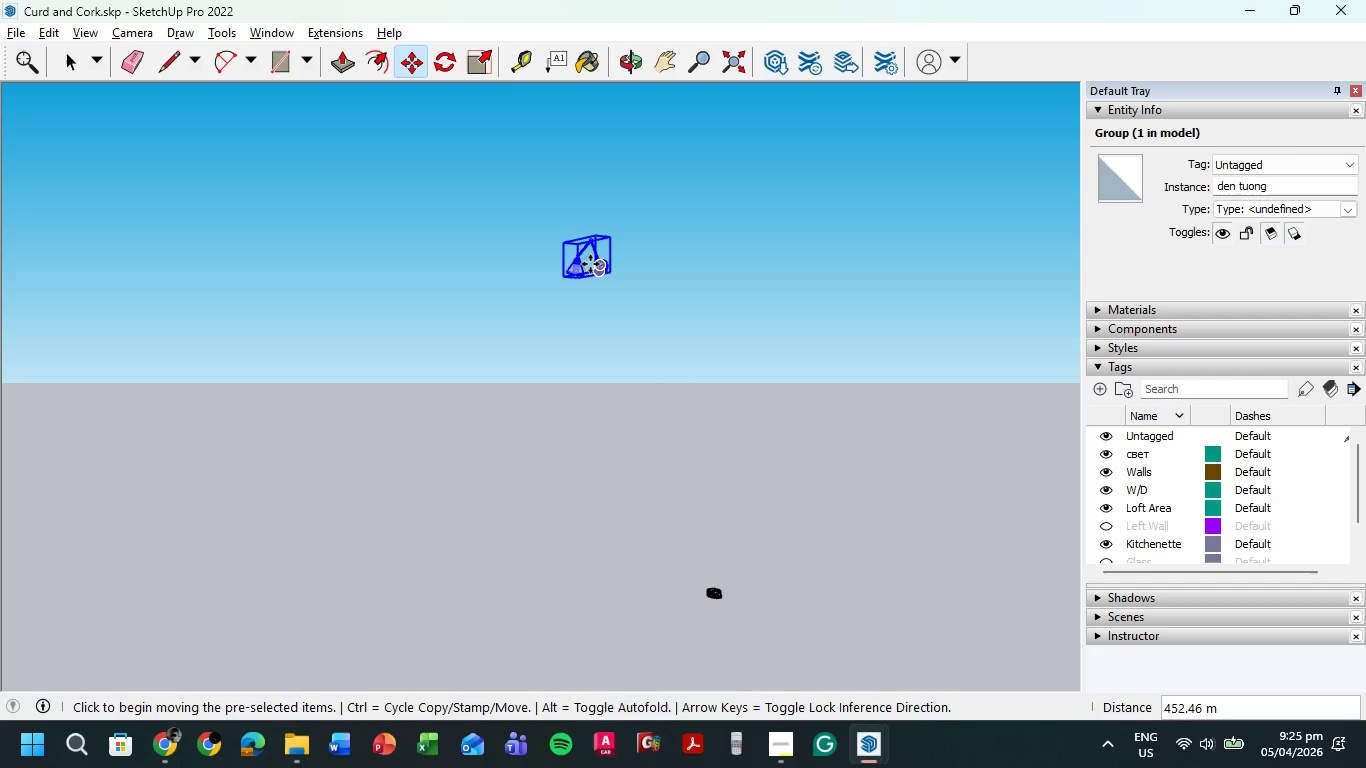 
left_click([585, 255])
 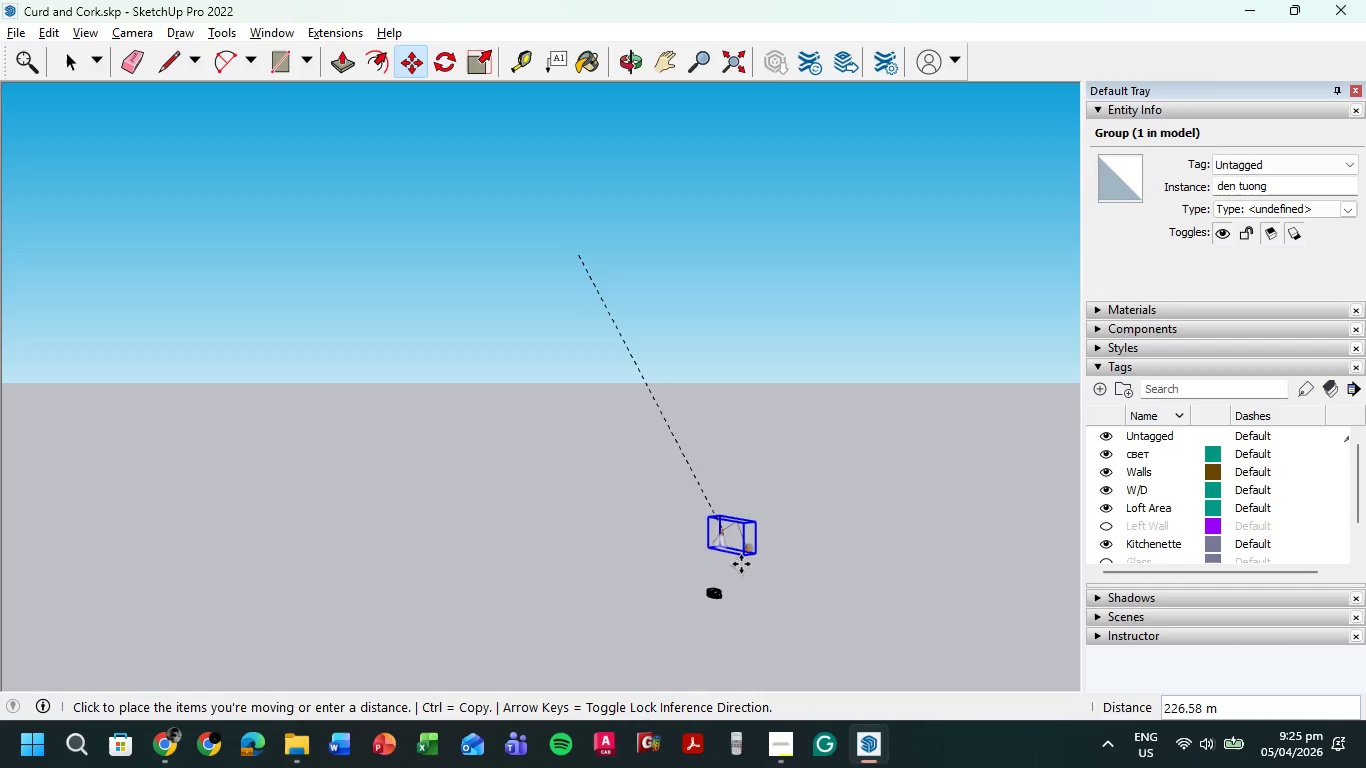 
scroll: coordinate [722, 567], scroll_direction: up, amount: 21.0
 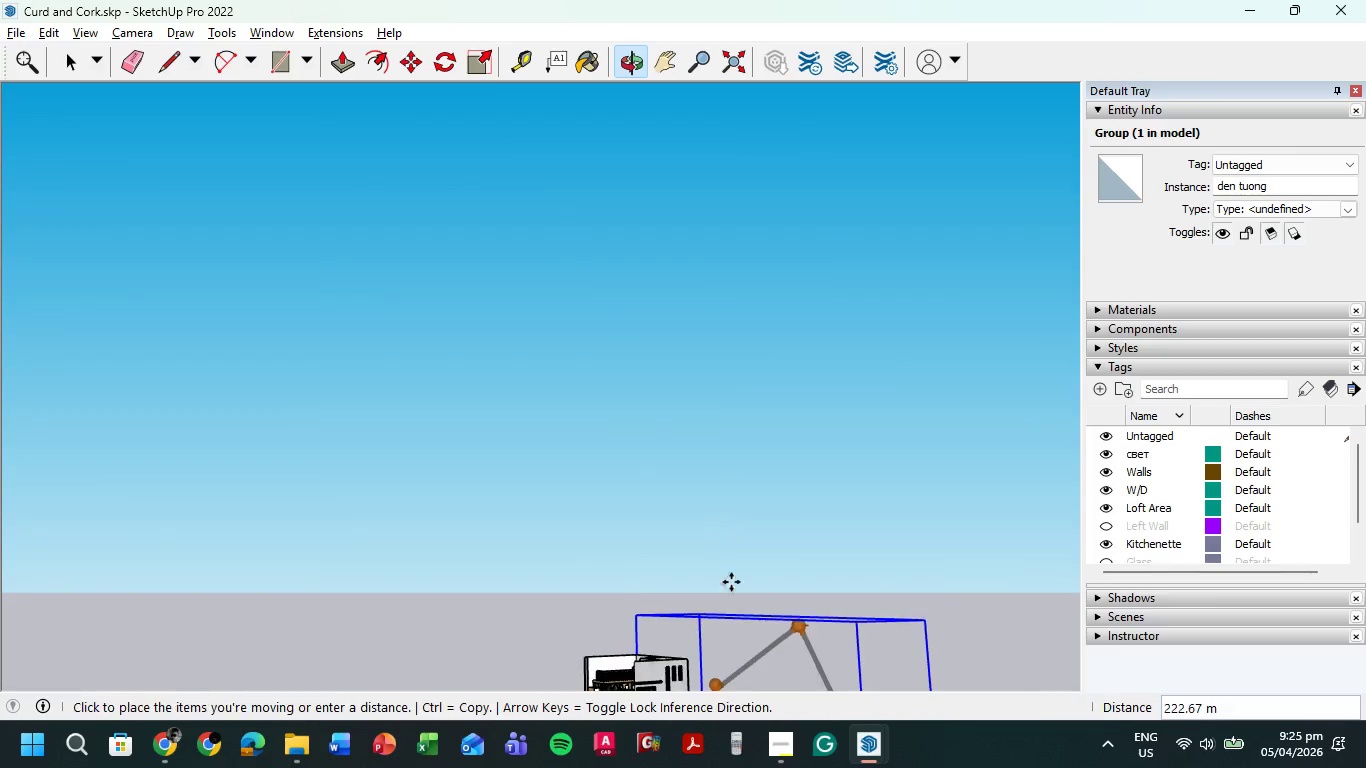 
hold_key(key=ShiftLeft, duration=0.48)
 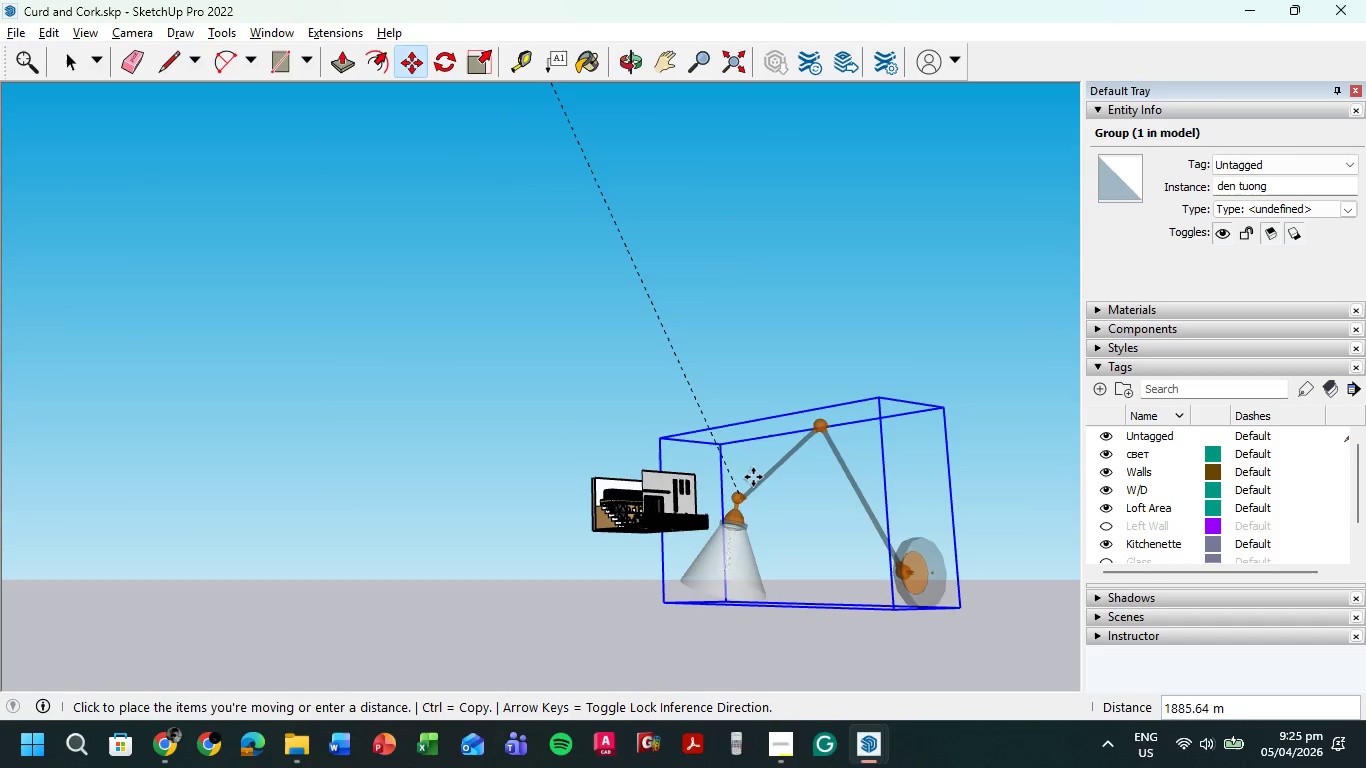 
left_click([754, 479])
 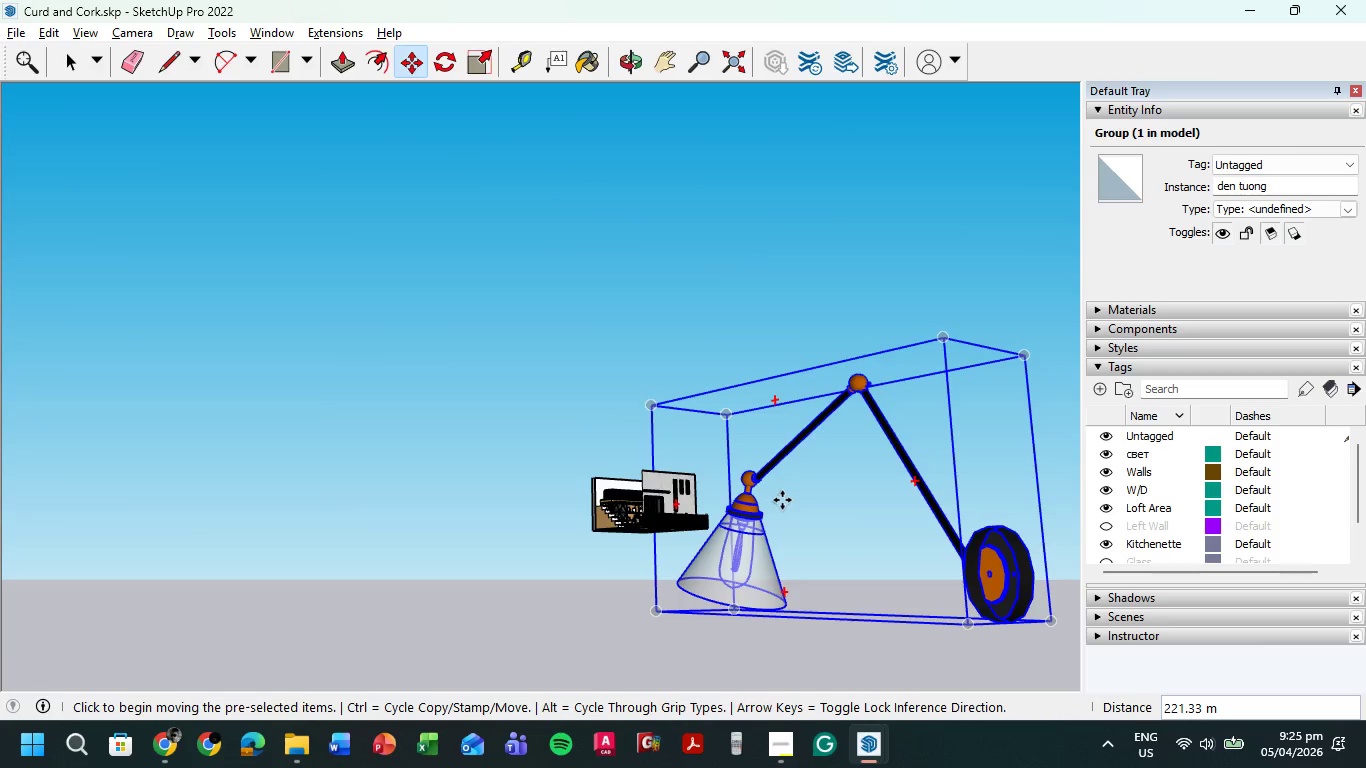 
left_click_drag(start_coordinate=[794, 501], to_coordinate=[794, 491])
 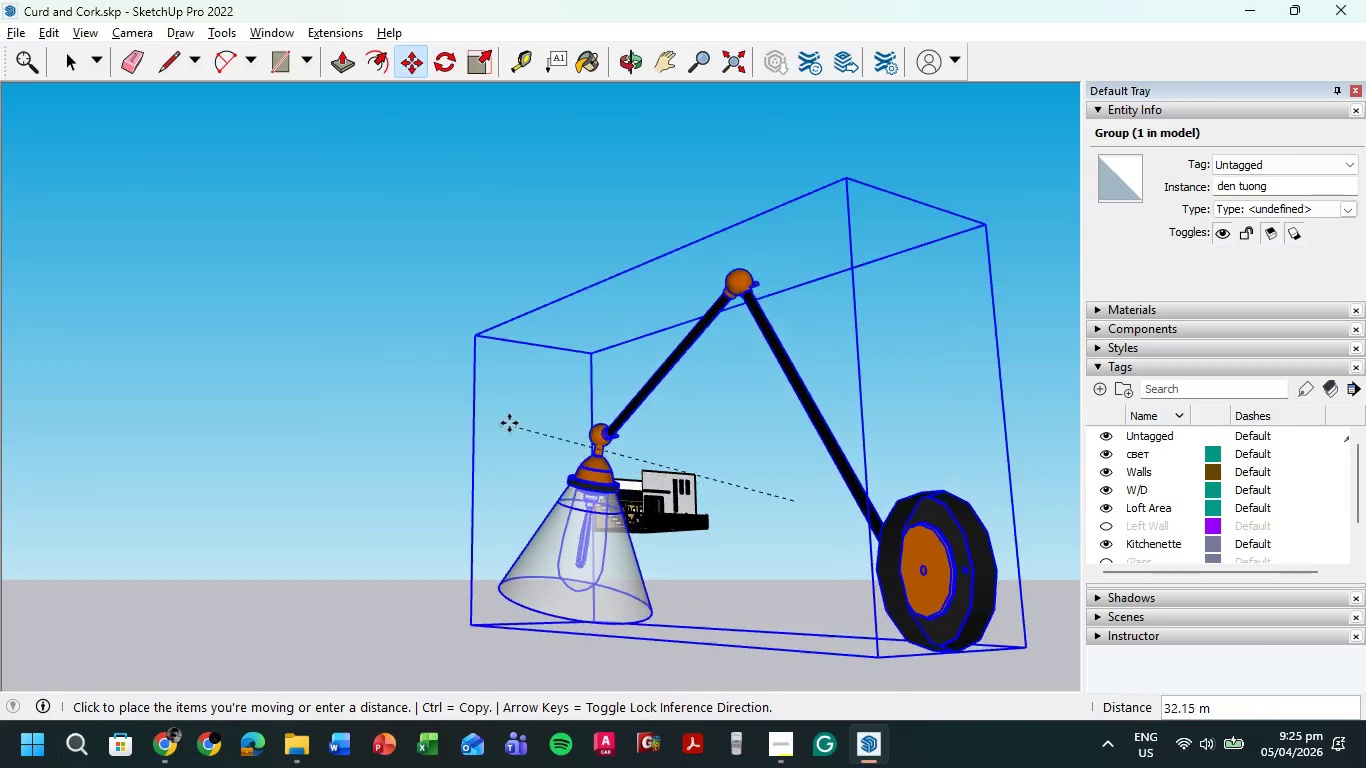 
left_click([486, 401])
 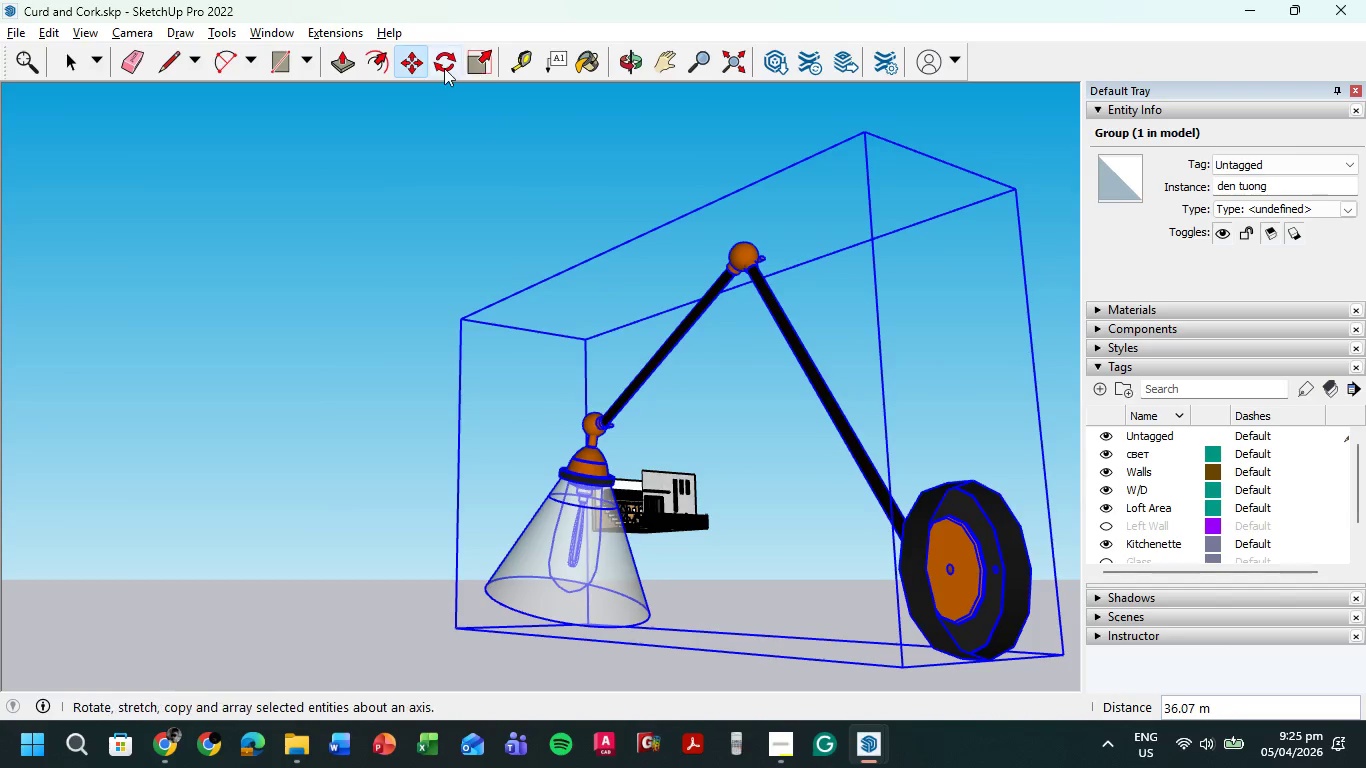 
left_click([478, 60])
 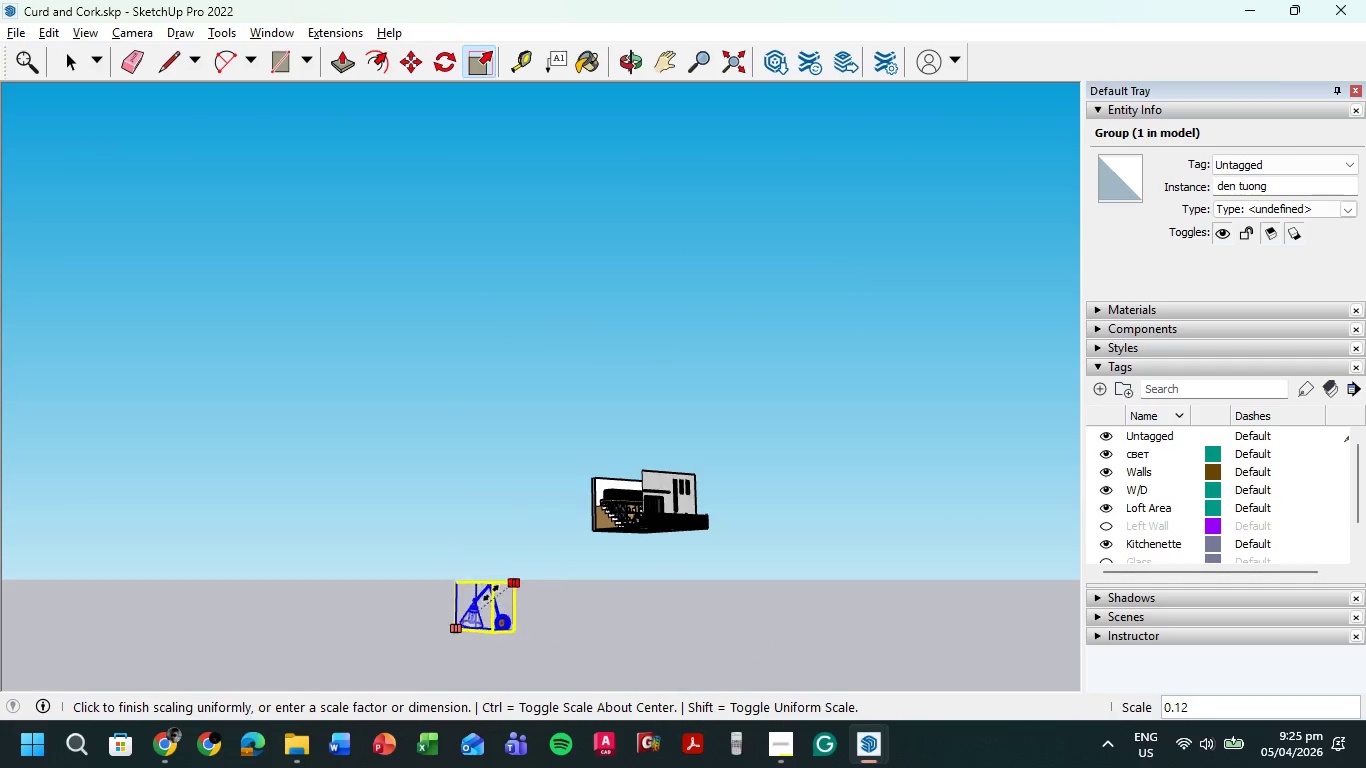 
left_click([462, 616])
 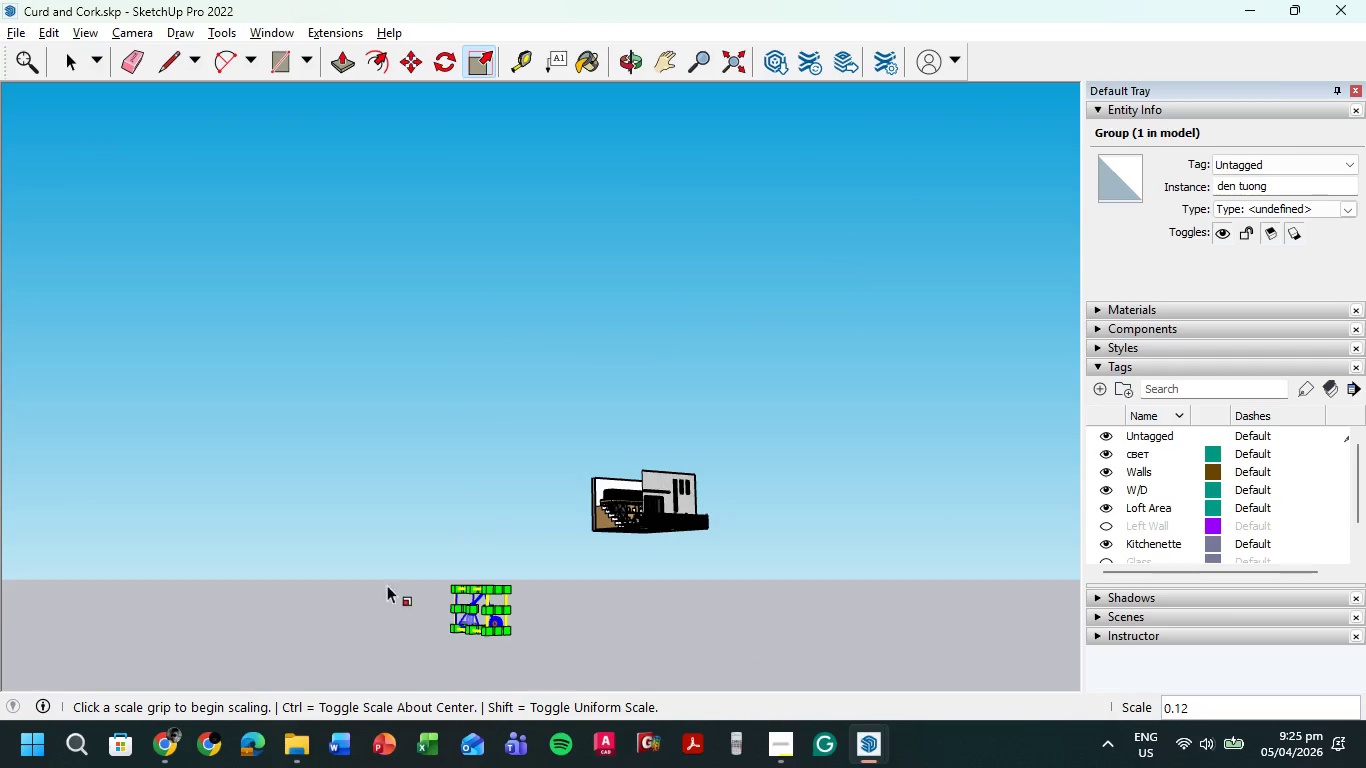 
scroll: coordinate [380, 610], scroll_direction: up, amount: 1.0
 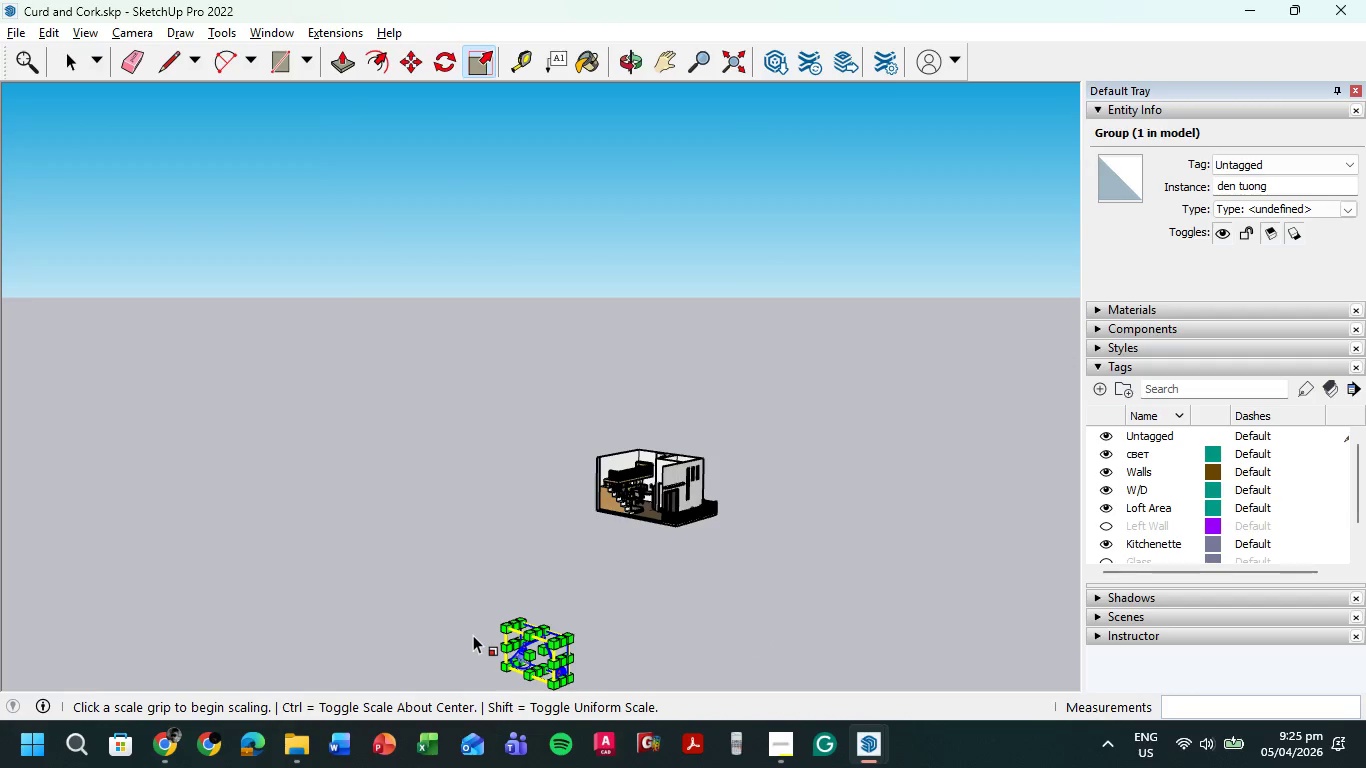 
key(M)
 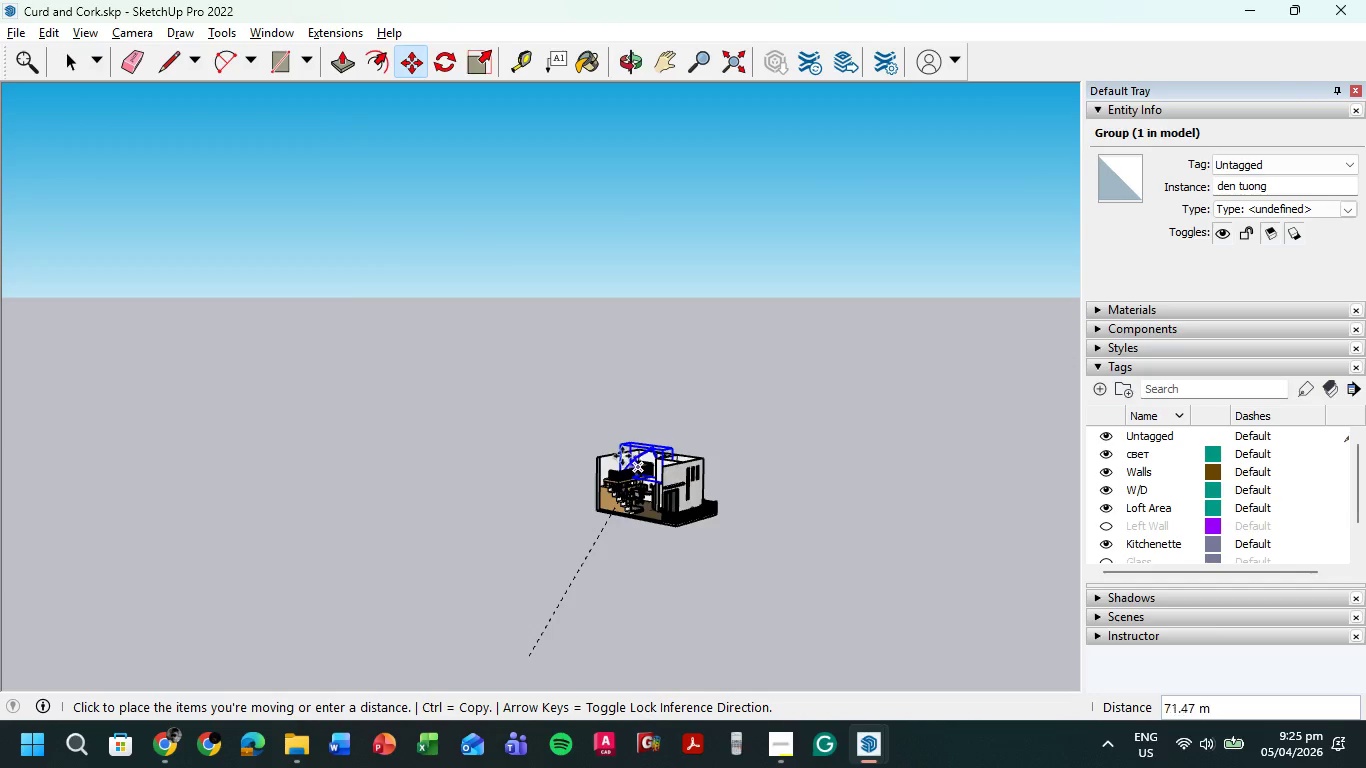 
left_click([556, 459])
 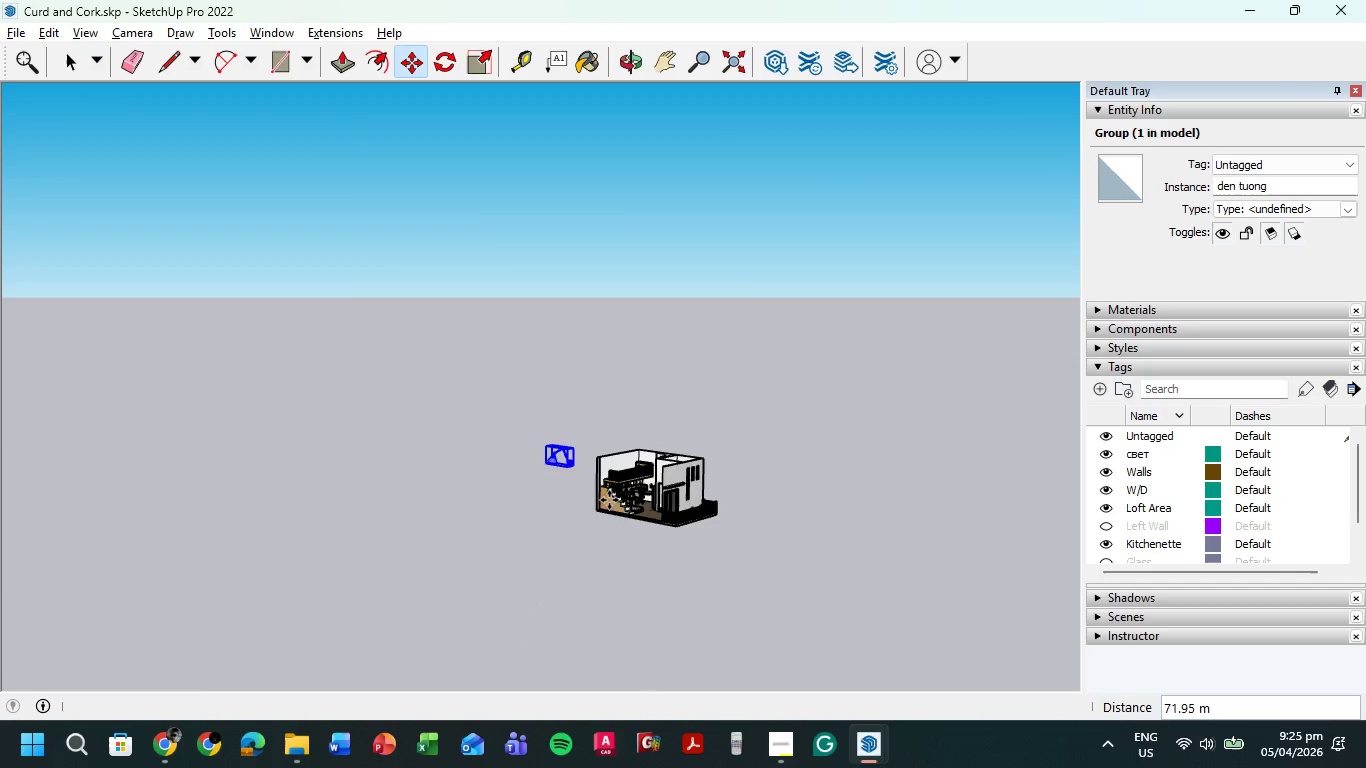 
scroll: coordinate [594, 465], scroll_direction: up, amount: 24.0
 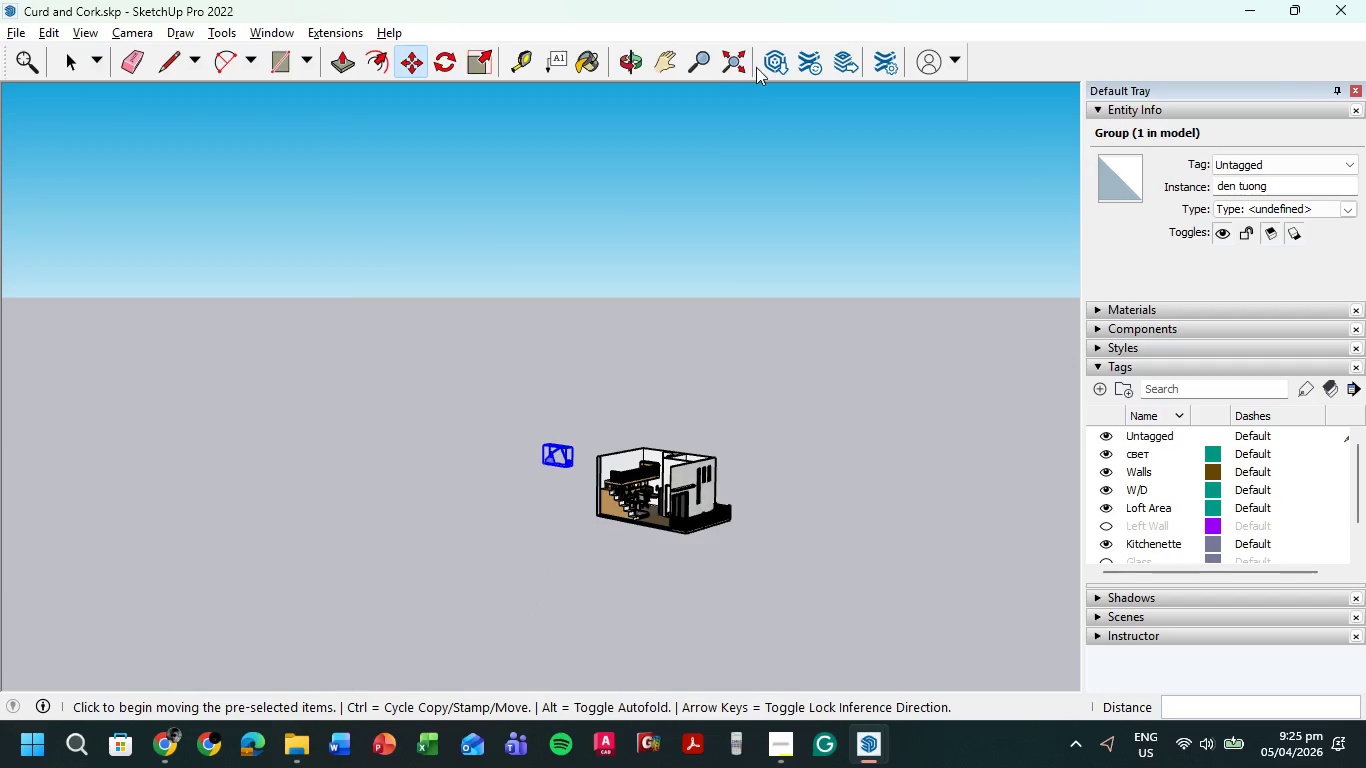 
left_click([721, 68])
 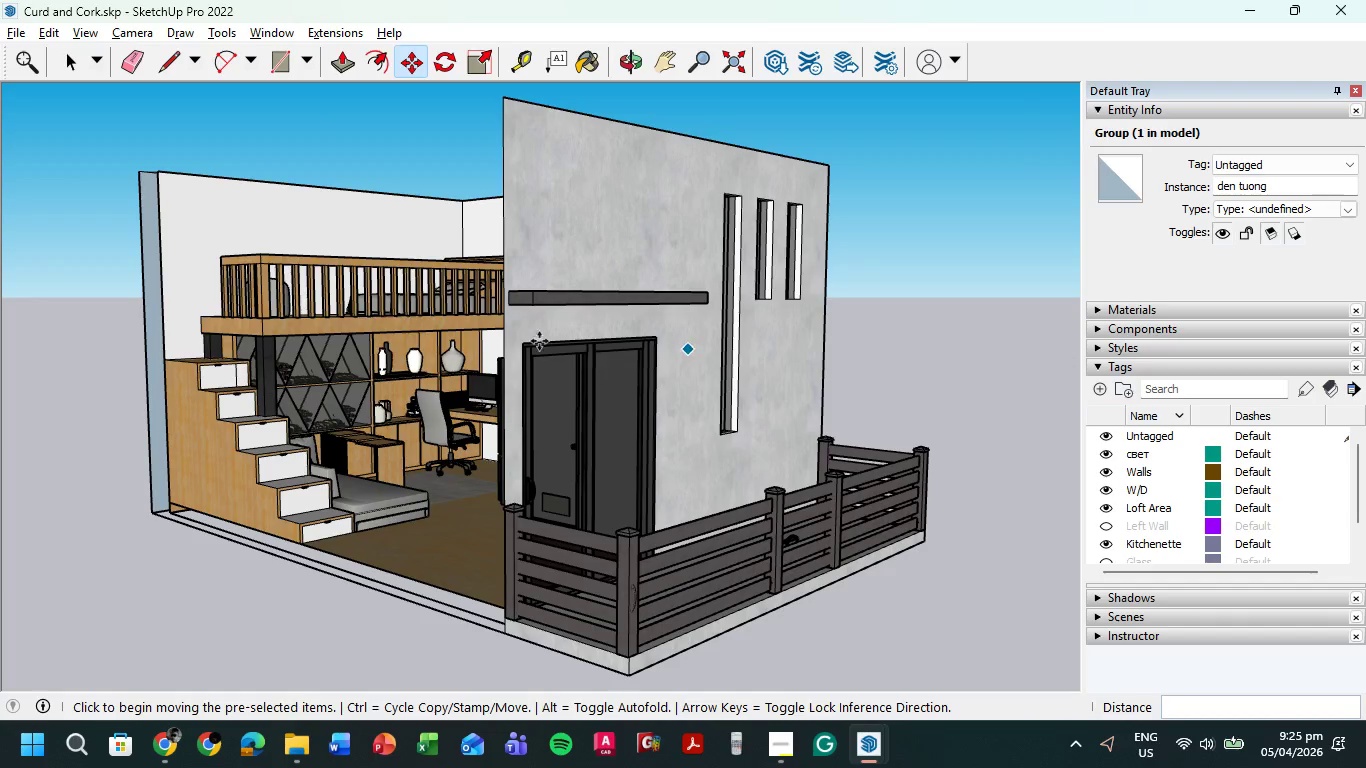 
scroll: coordinate [551, 347], scroll_direction: down, amount: 4.0
 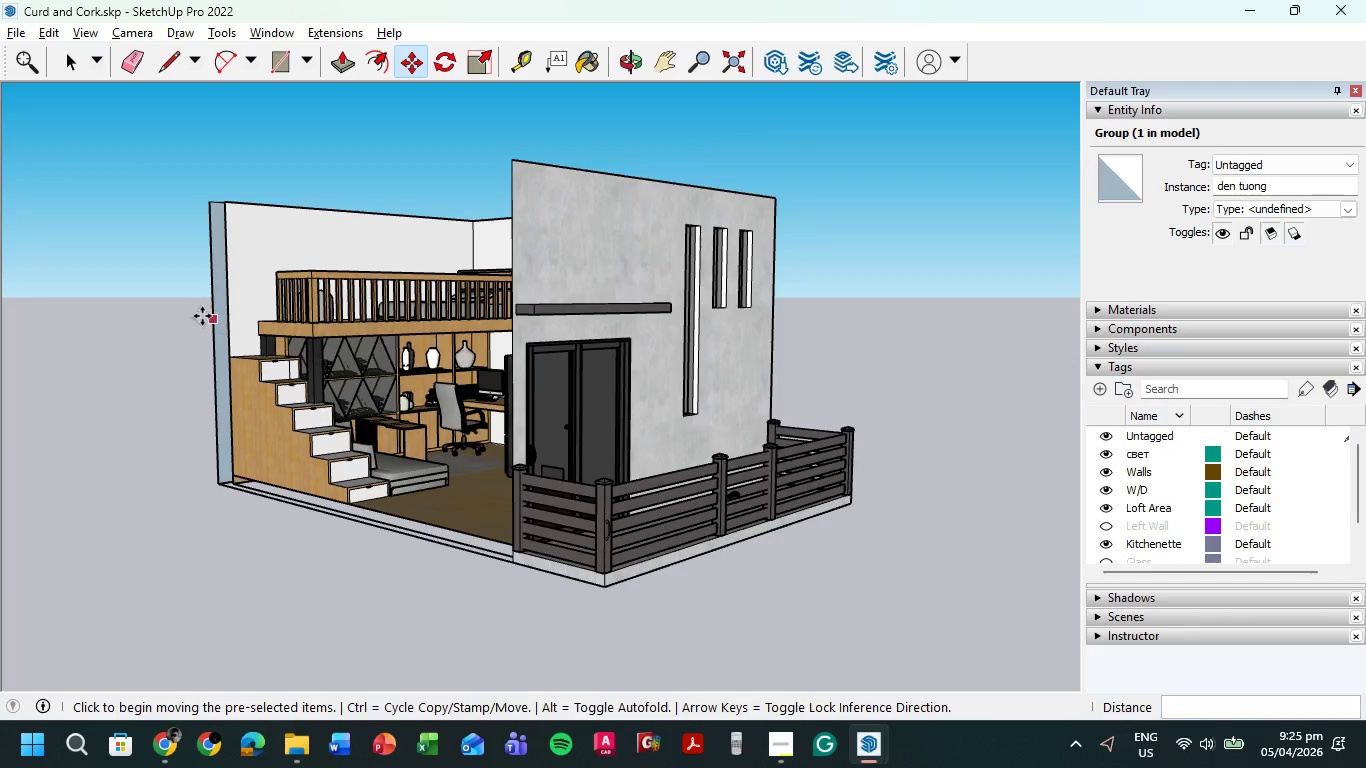 
hold_key(key=ShiftLeft, duration=0.42)
 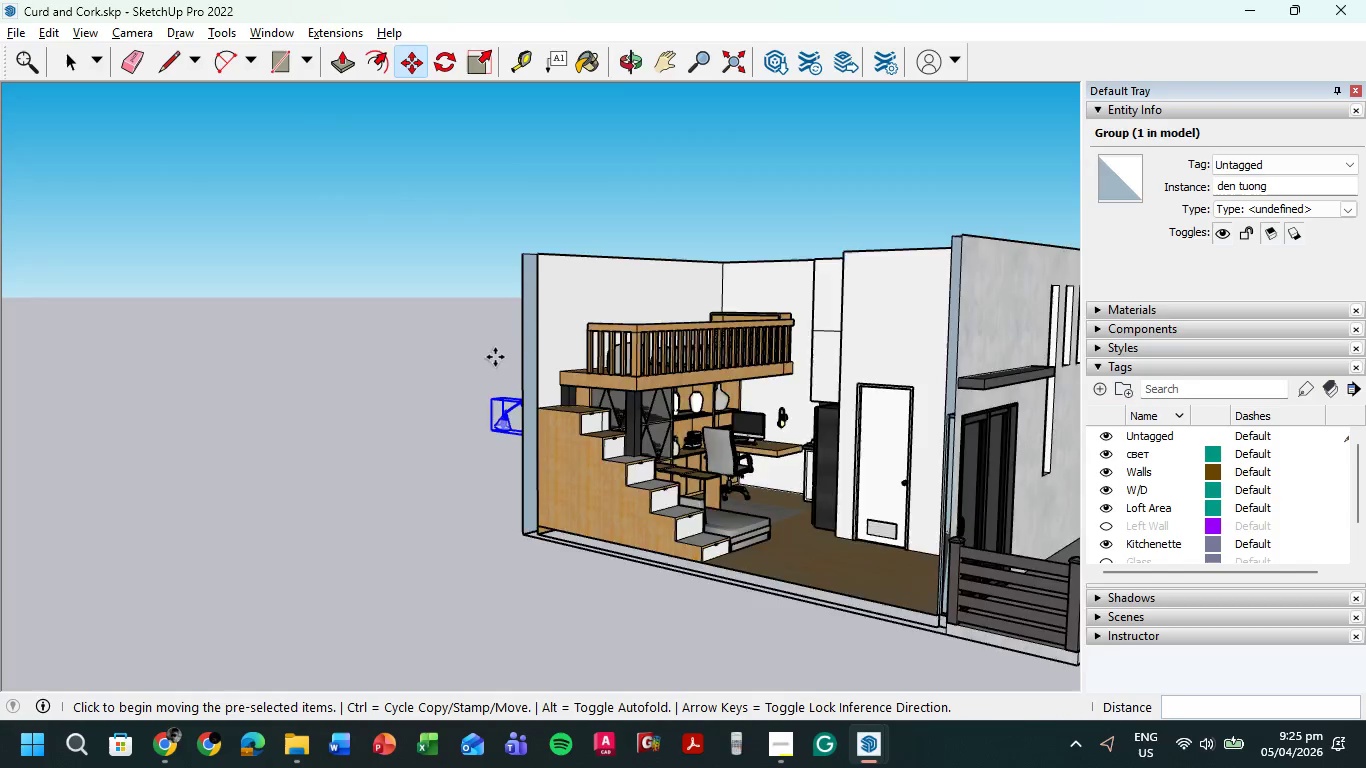 
scroll: coordinate [494, 357], scroll_direction: down, amount: 5.0
 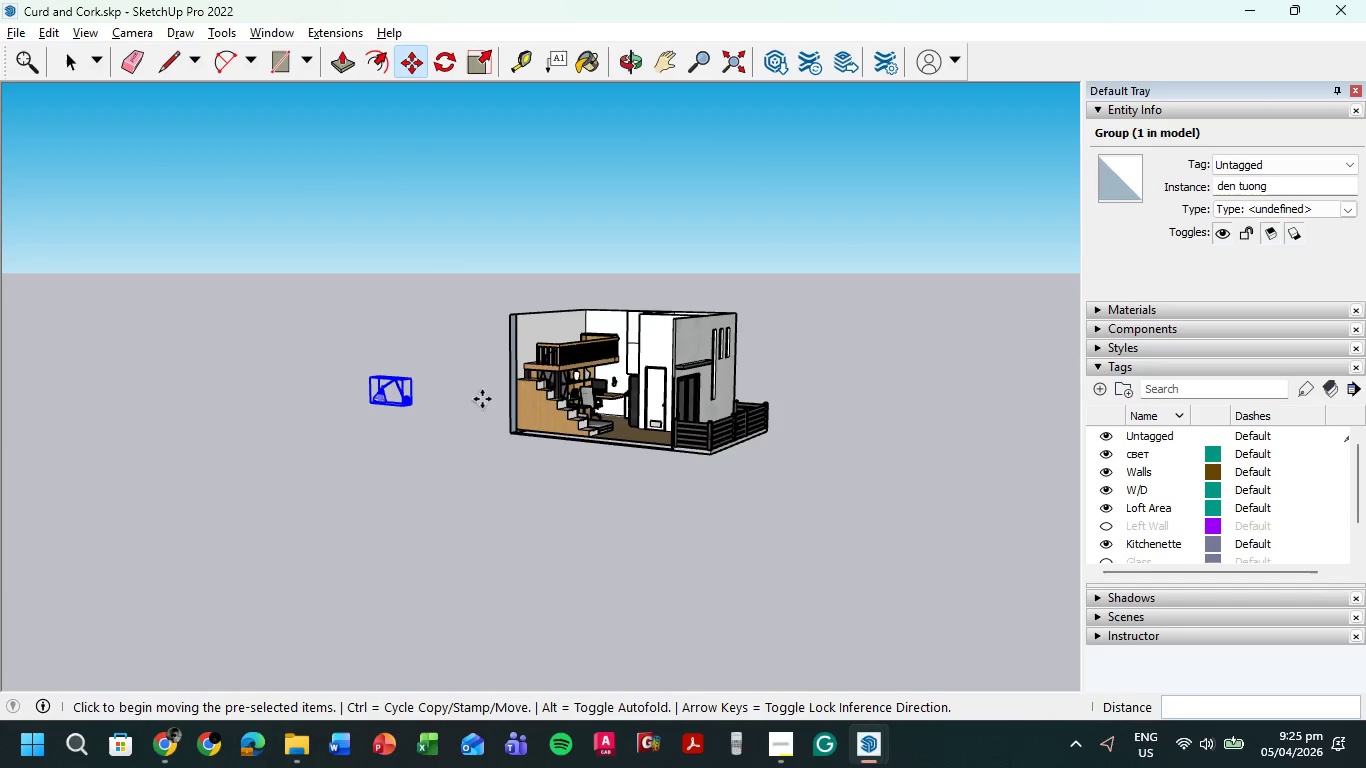 
scroll: coordinate [401, 388], scroll_direction: up, amount: 8.0
 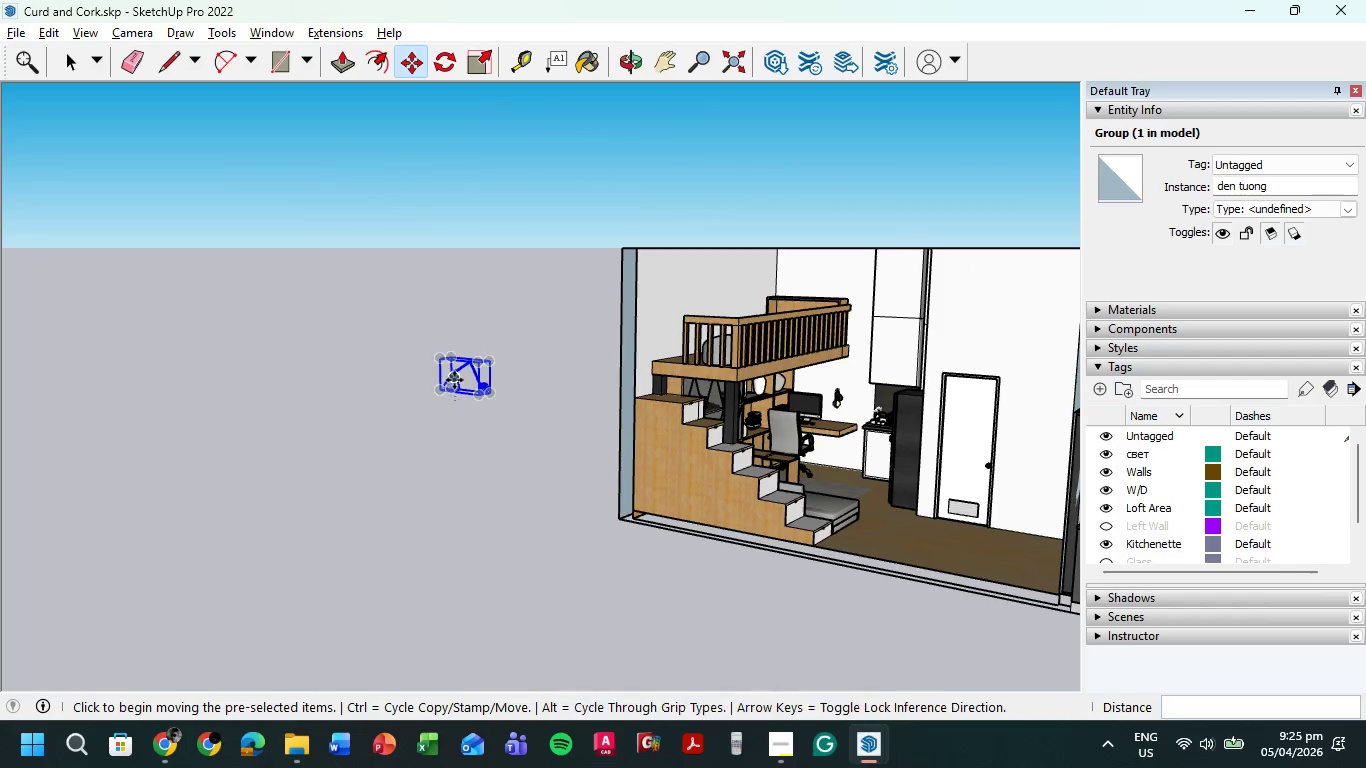 
left_click([459, 382])
 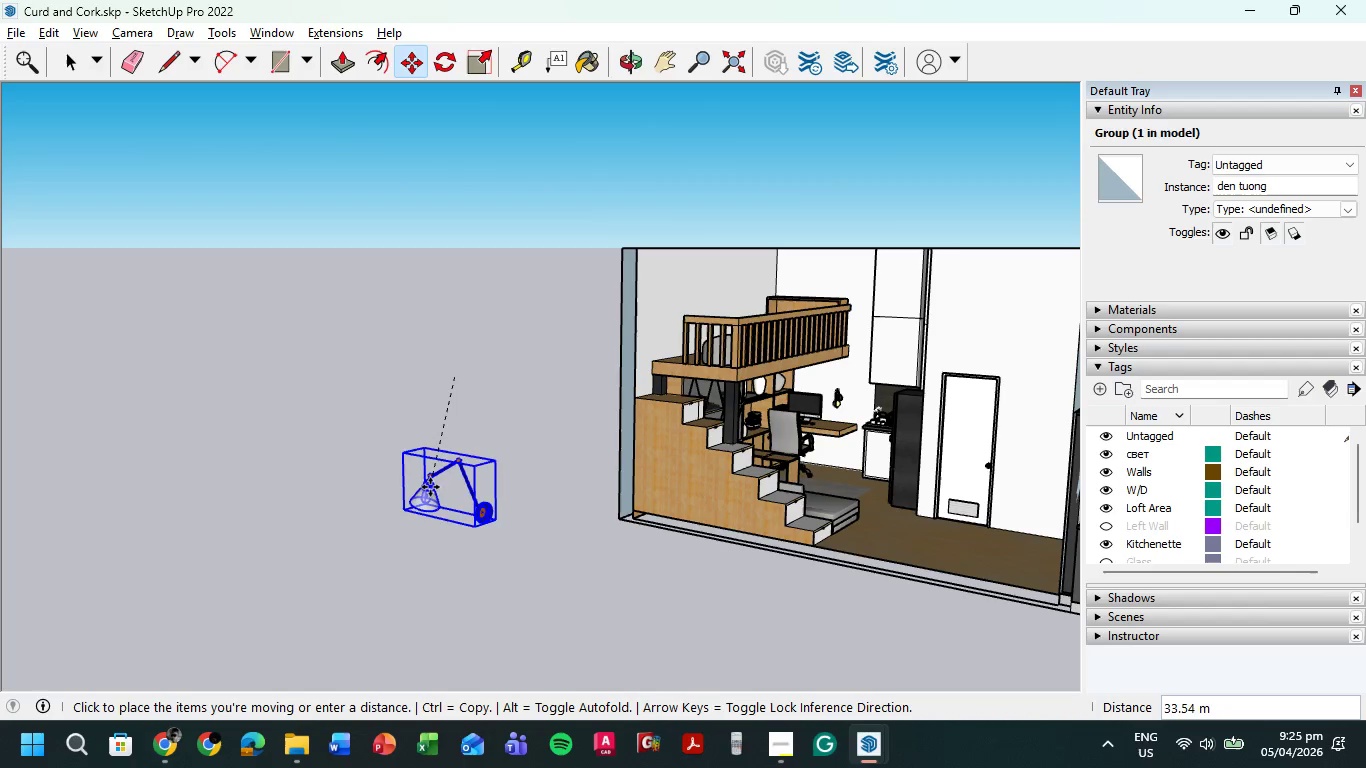 
left_click([481, 521])
 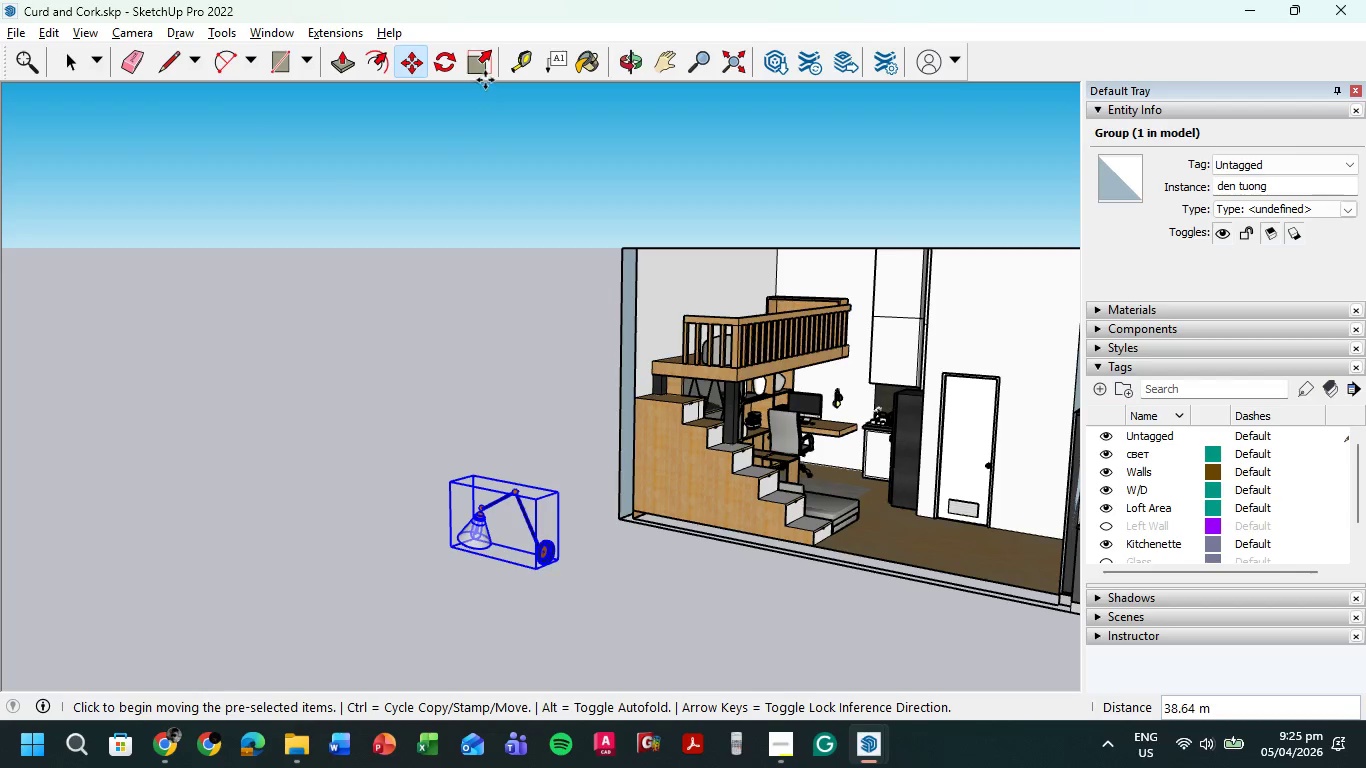 
left_click([484, 60])
 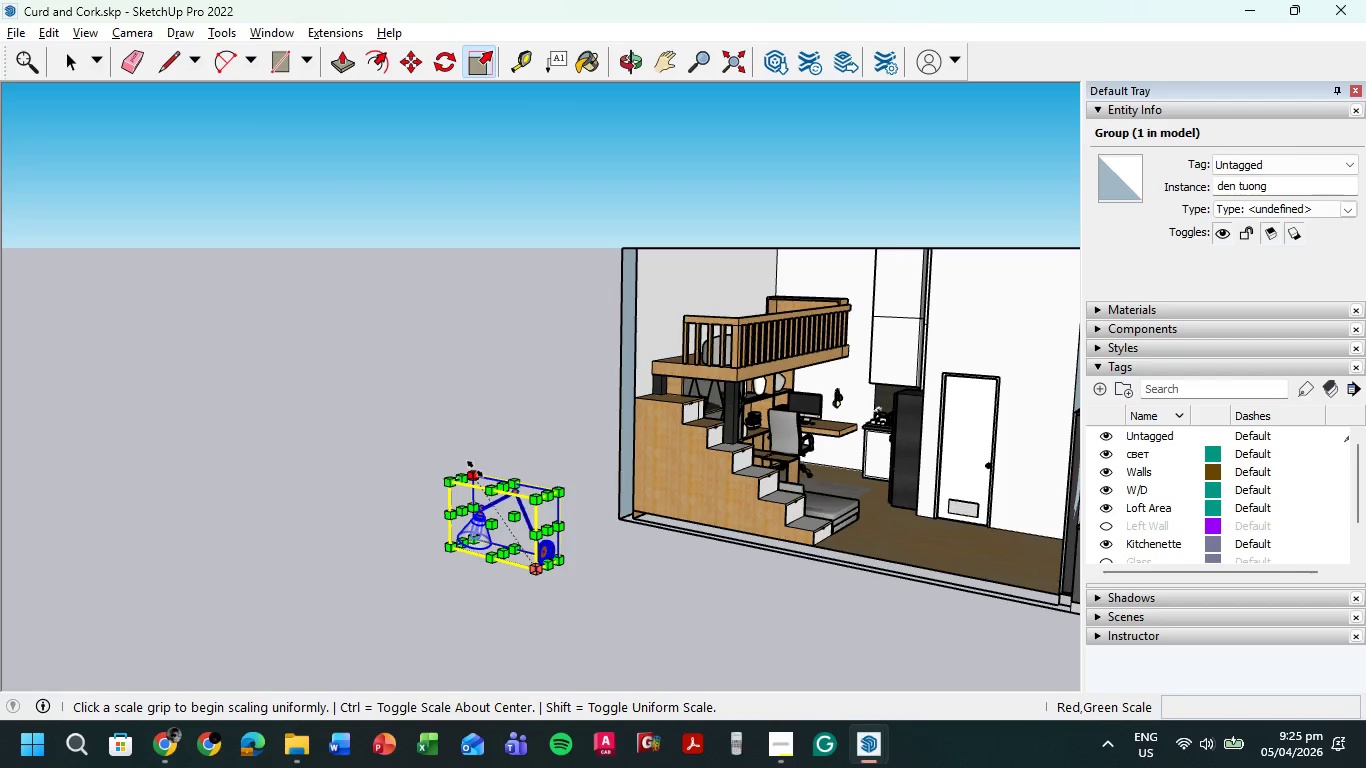 
left_click([471, 476])
 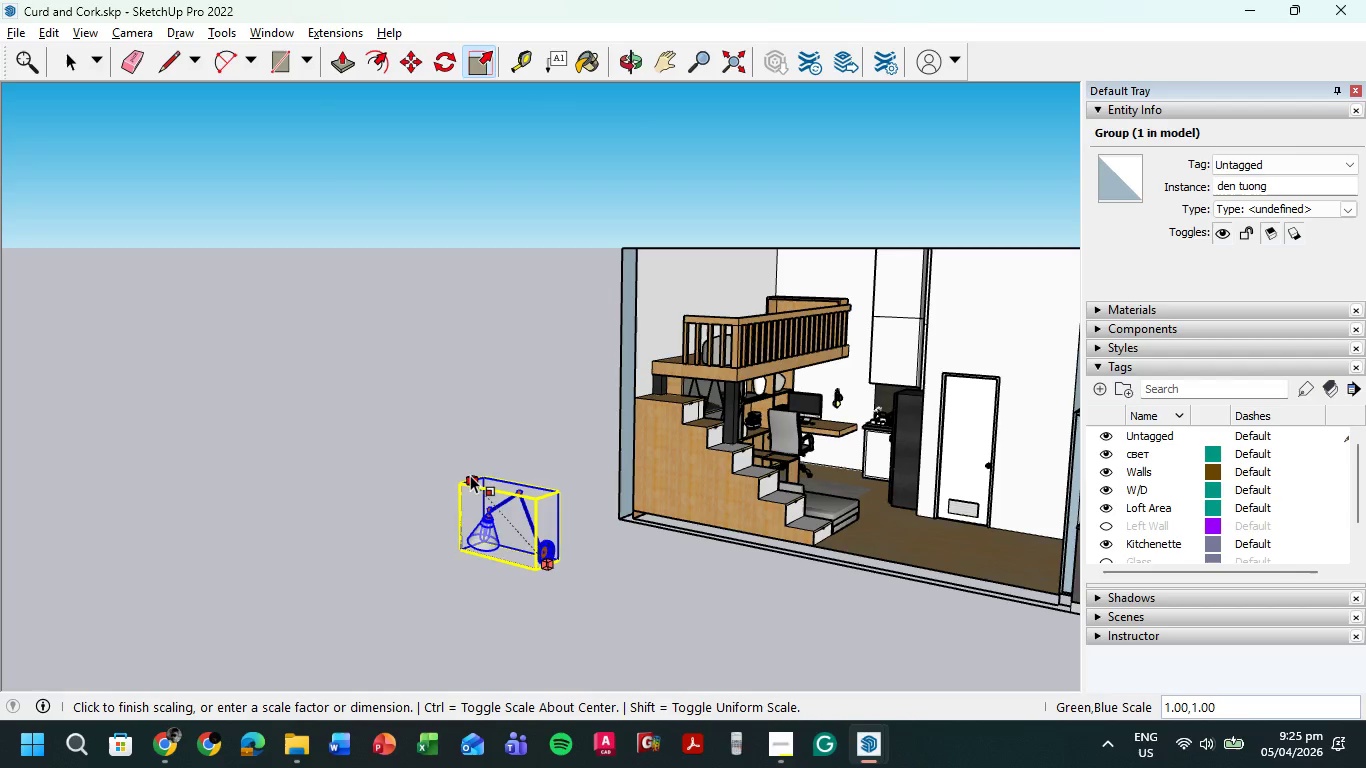 
key(Escape)
 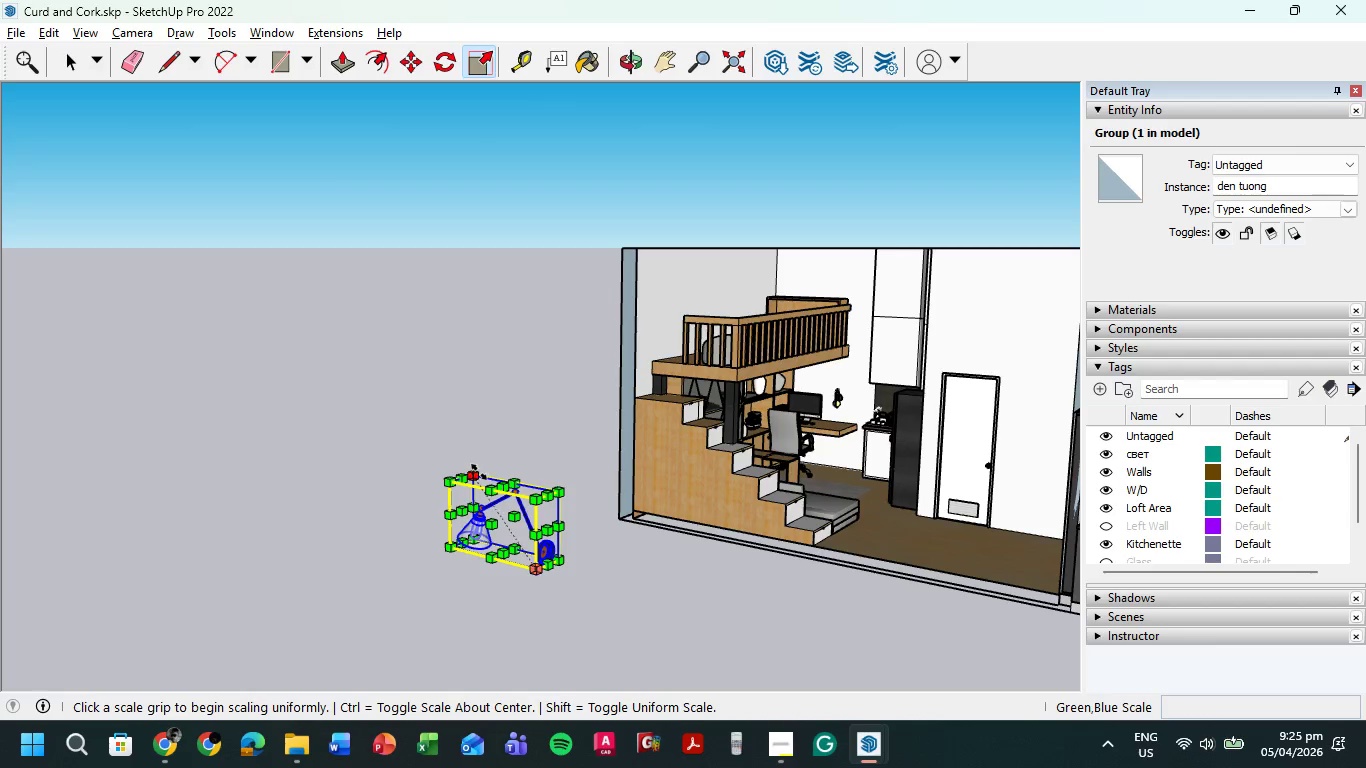 
left_click([479, 472])
 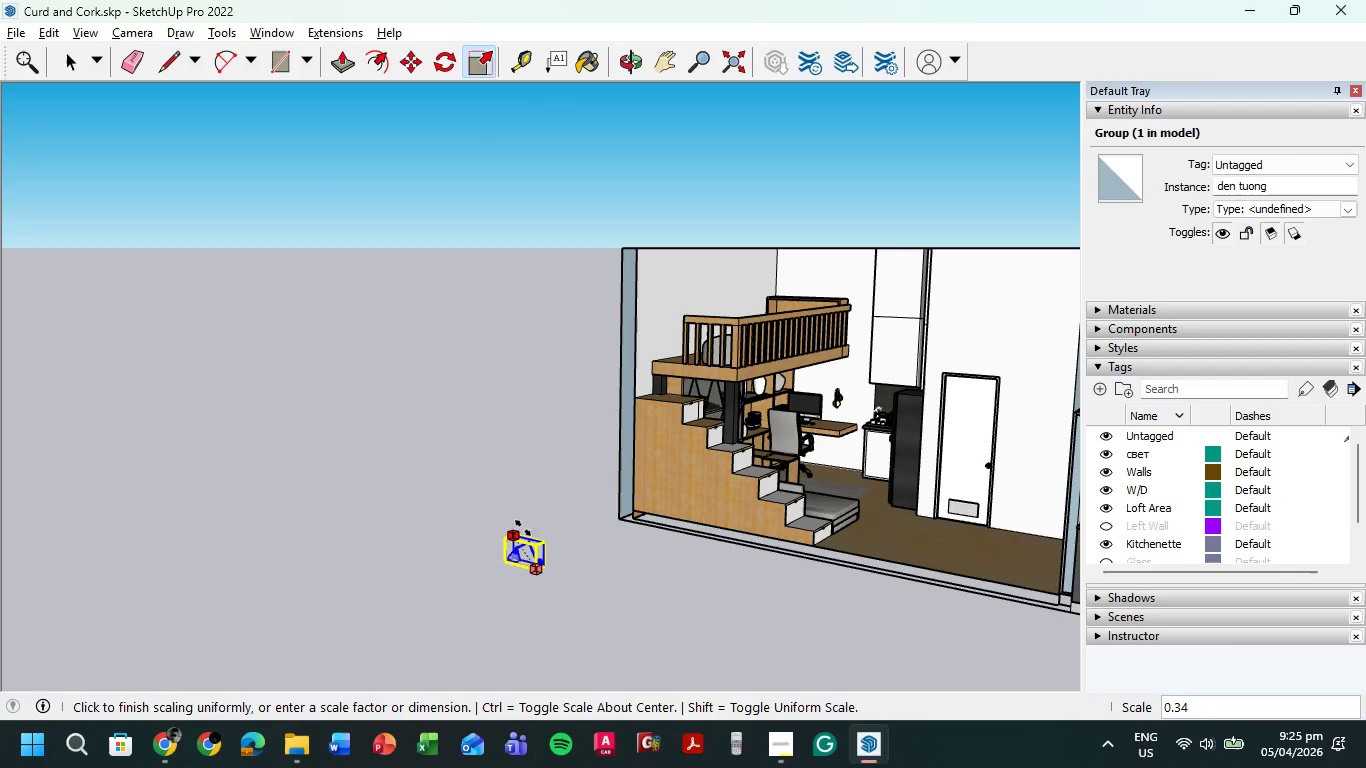 
left_click([523, 527])
 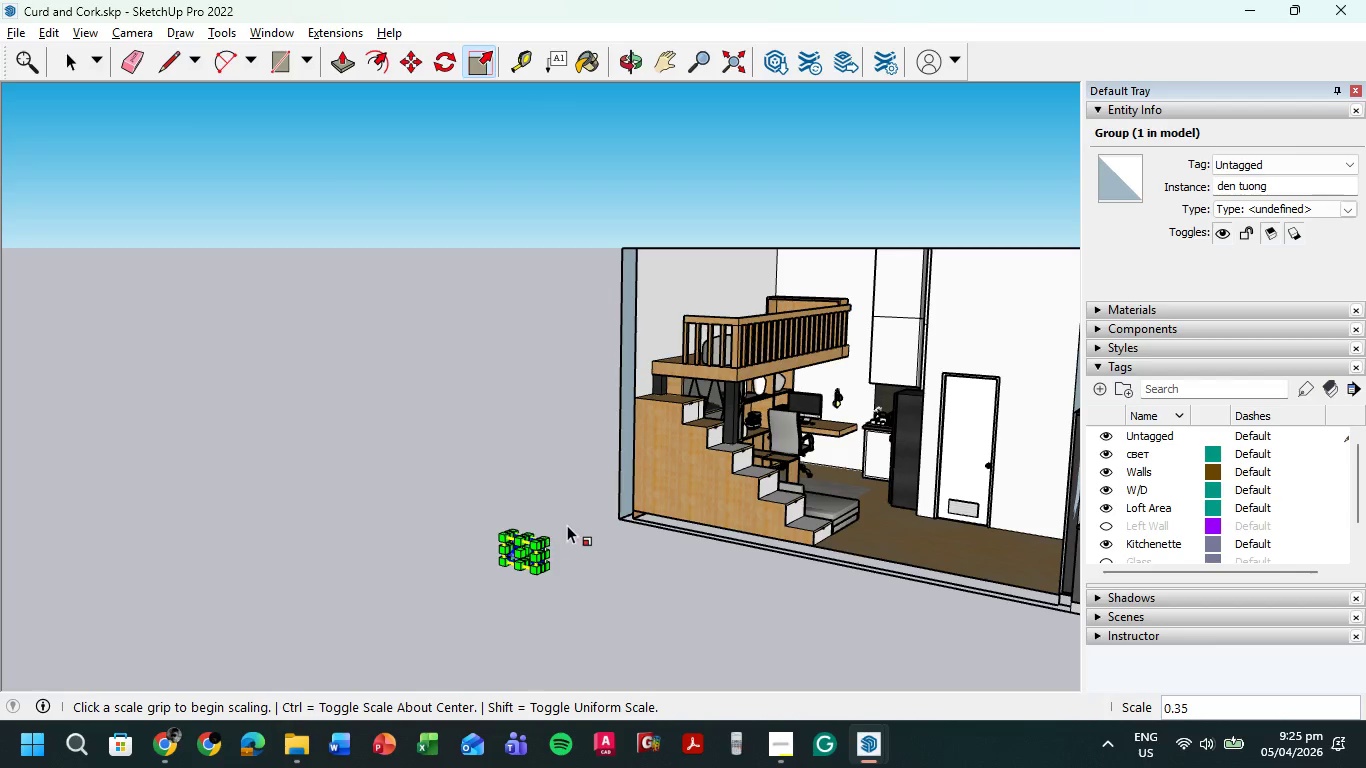 
key(M)
 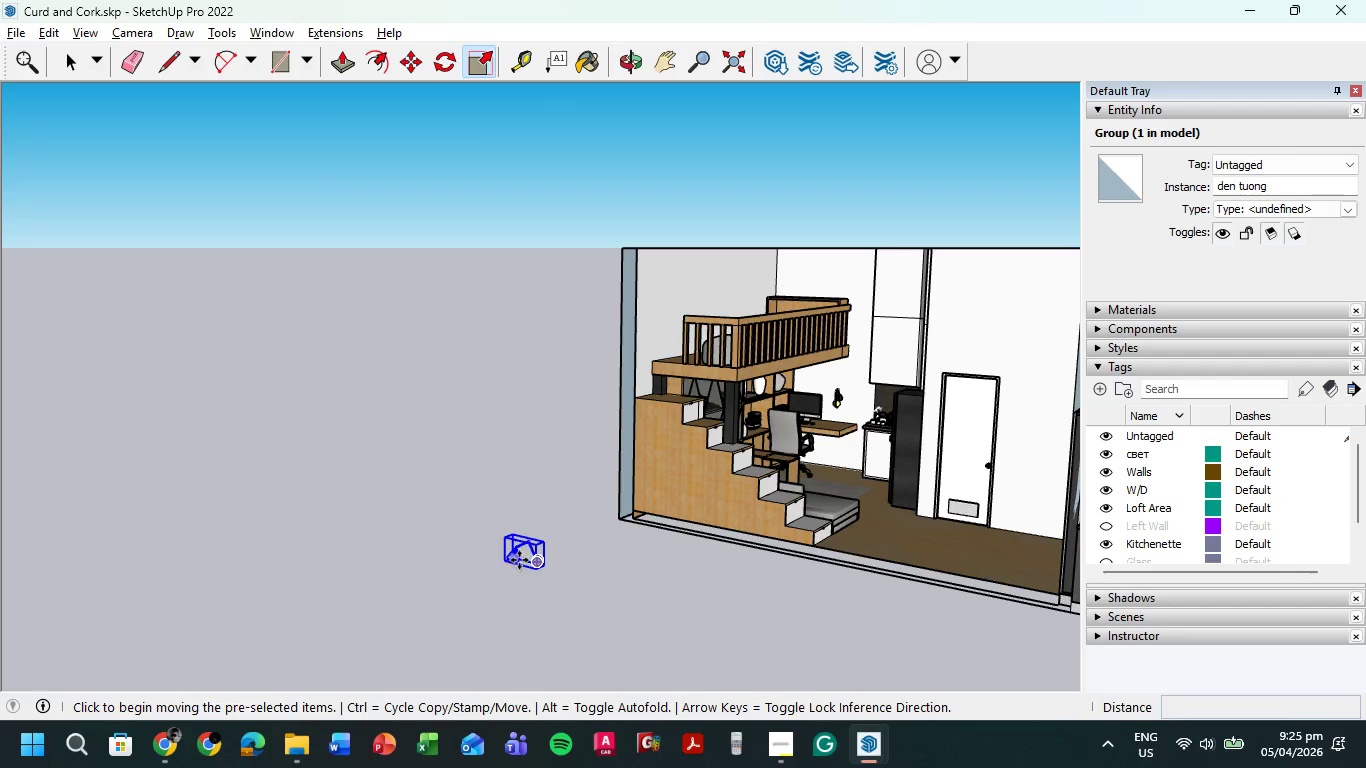 
left_click([520, 557])
 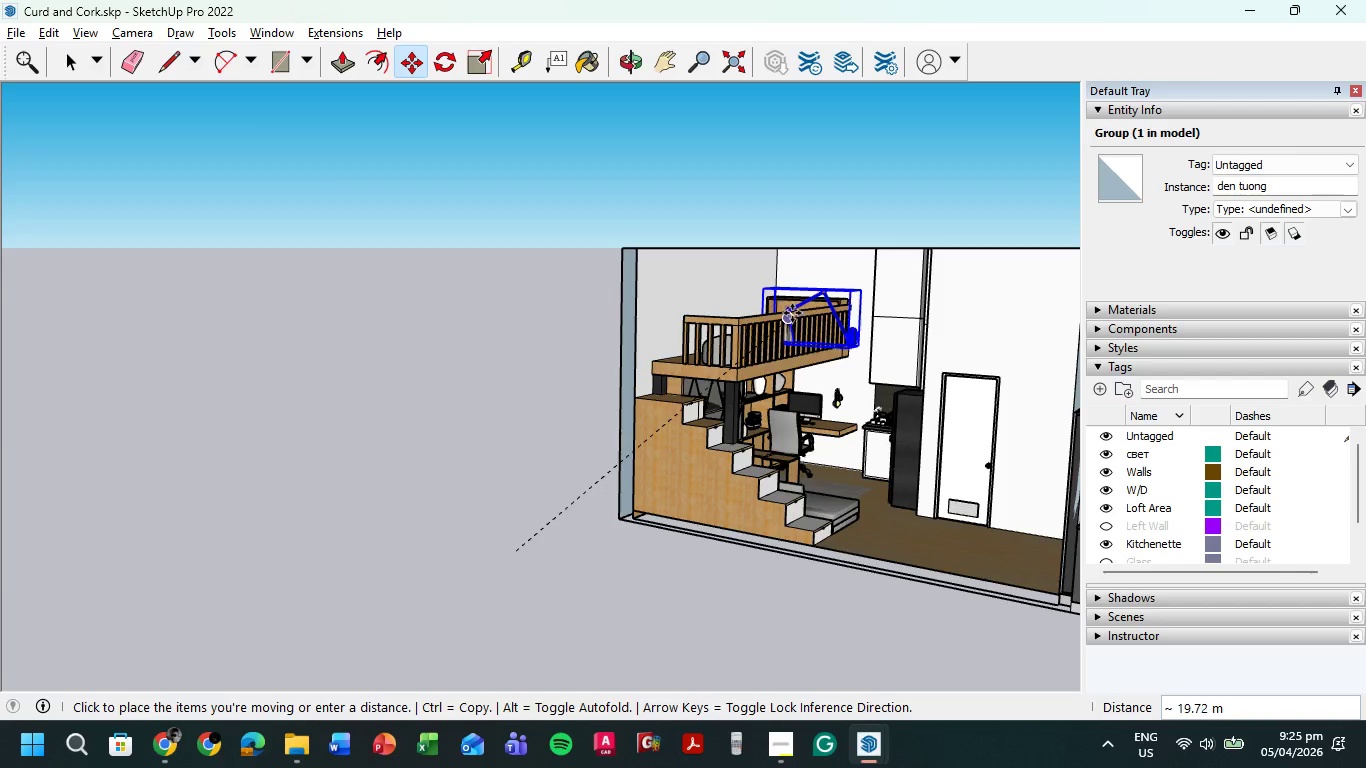 
wait(5.98)
 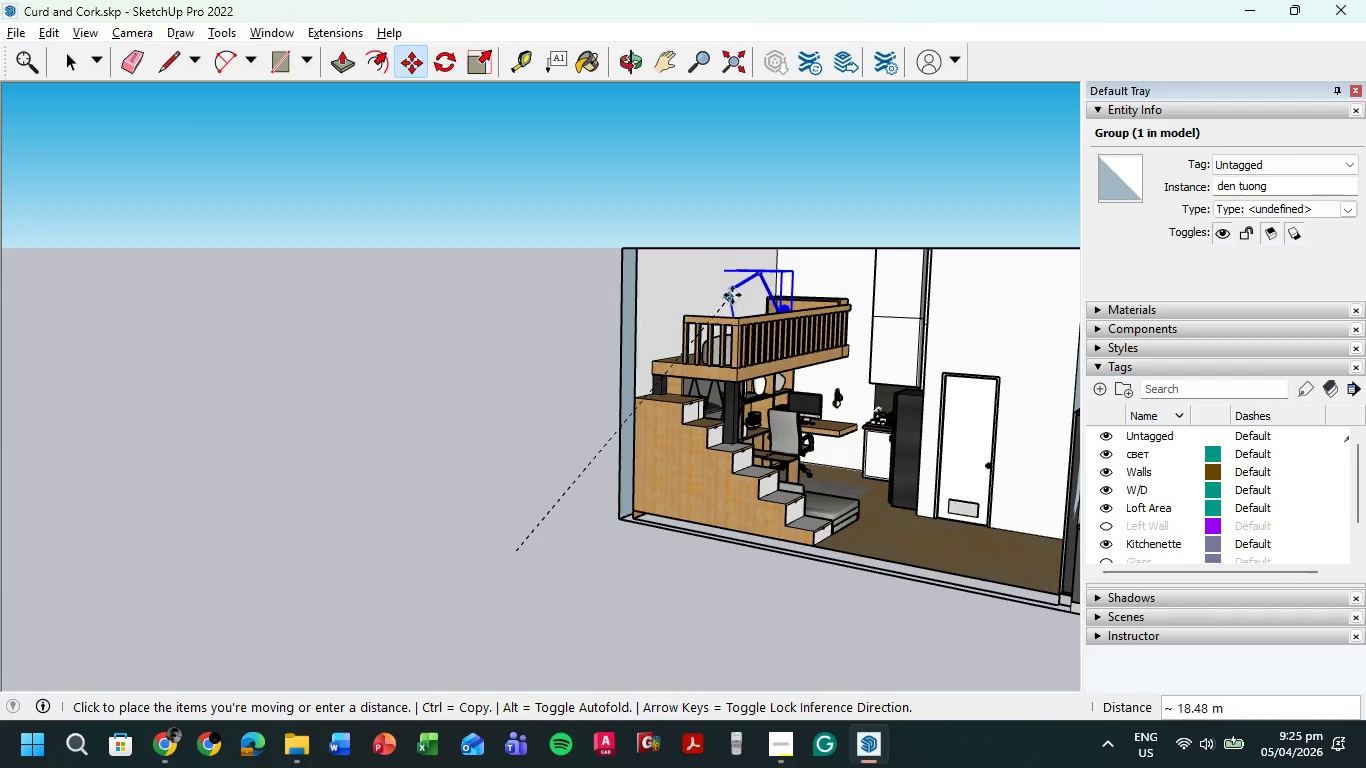 
scroll: coordinate [872, 215], scroll_direction: up, amount: 12.0
 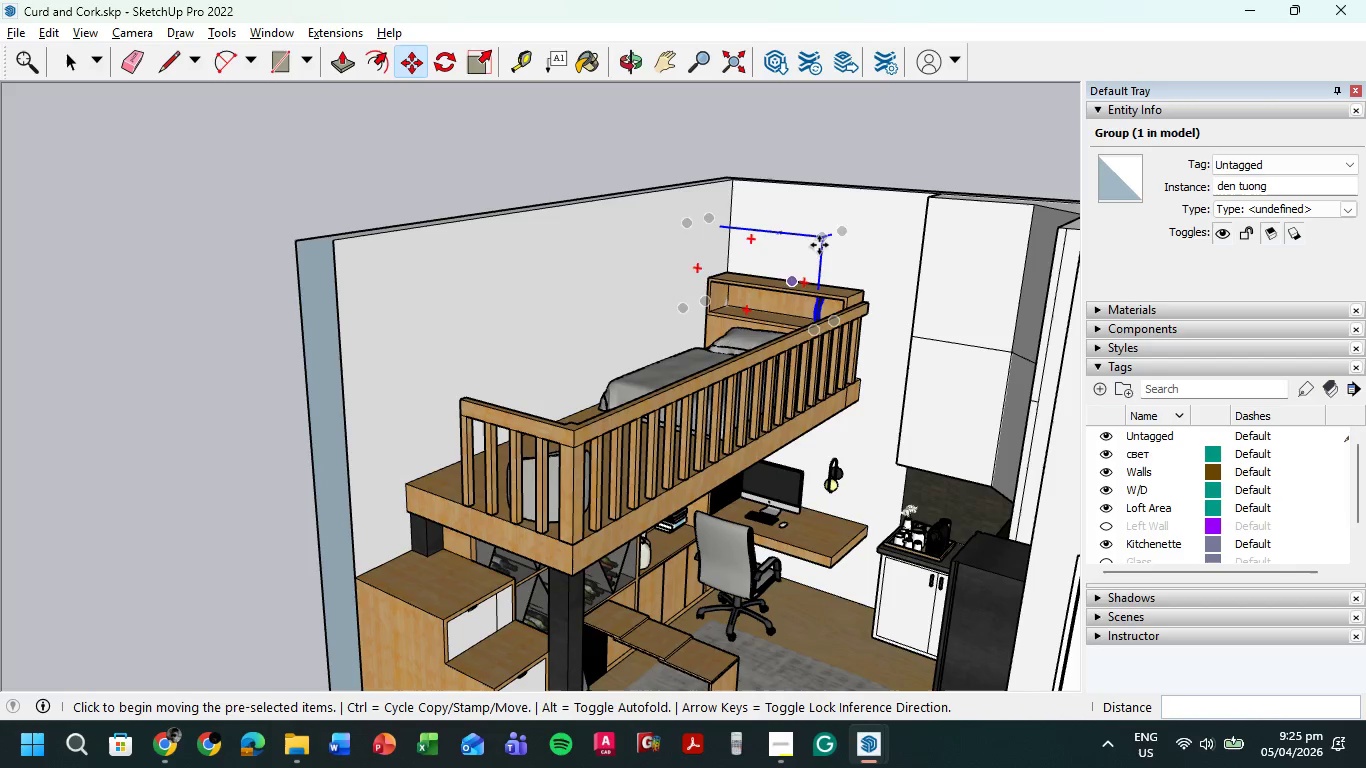 
left_click([811, 242])
 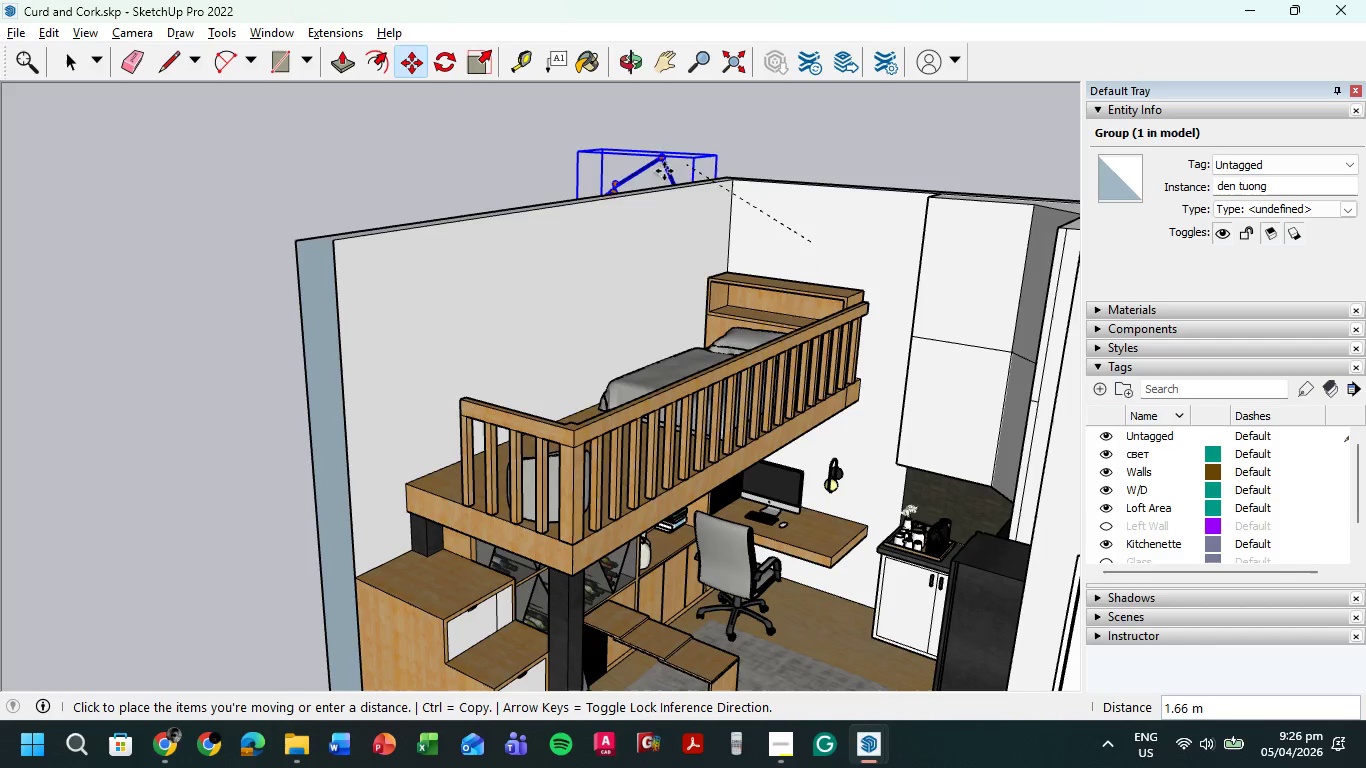 
left_click([643, 156])
 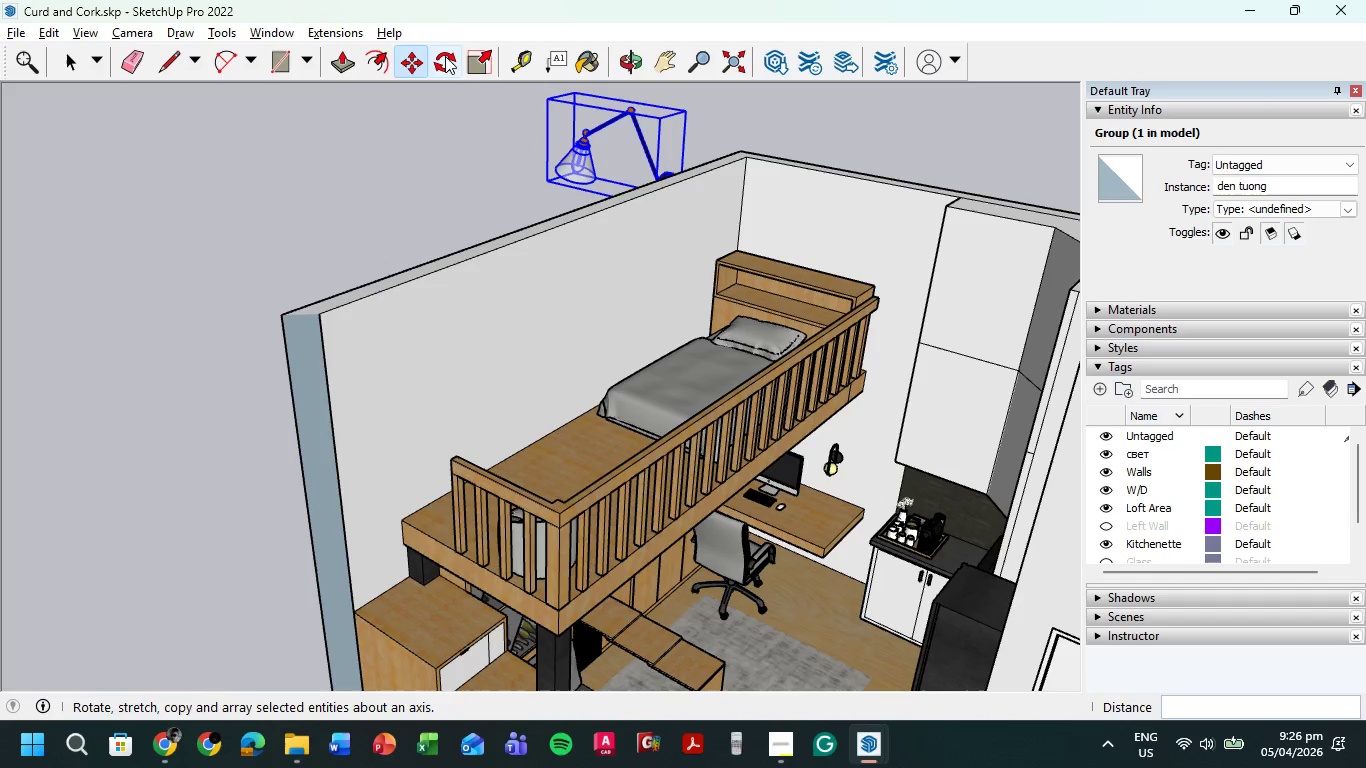 
left_click([448, 56])
 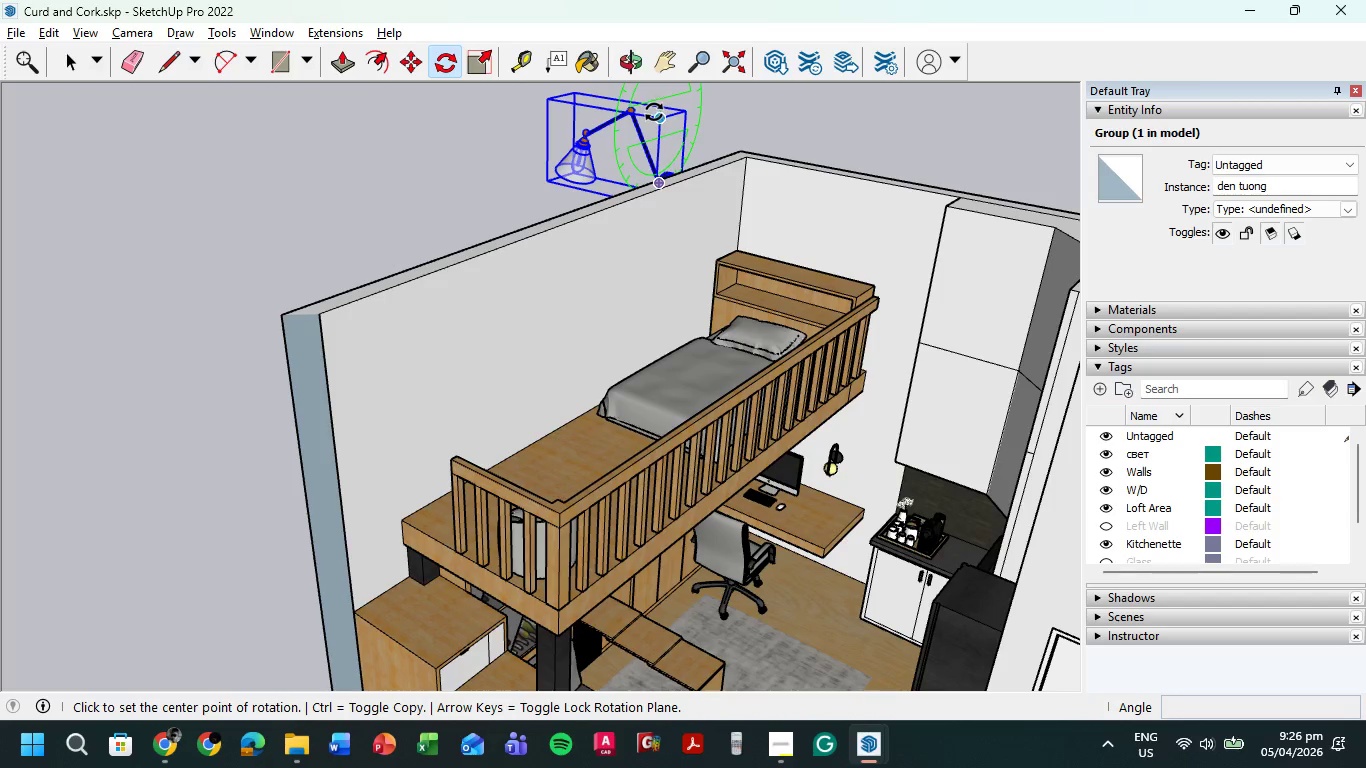 
key(ArrowLeft)
 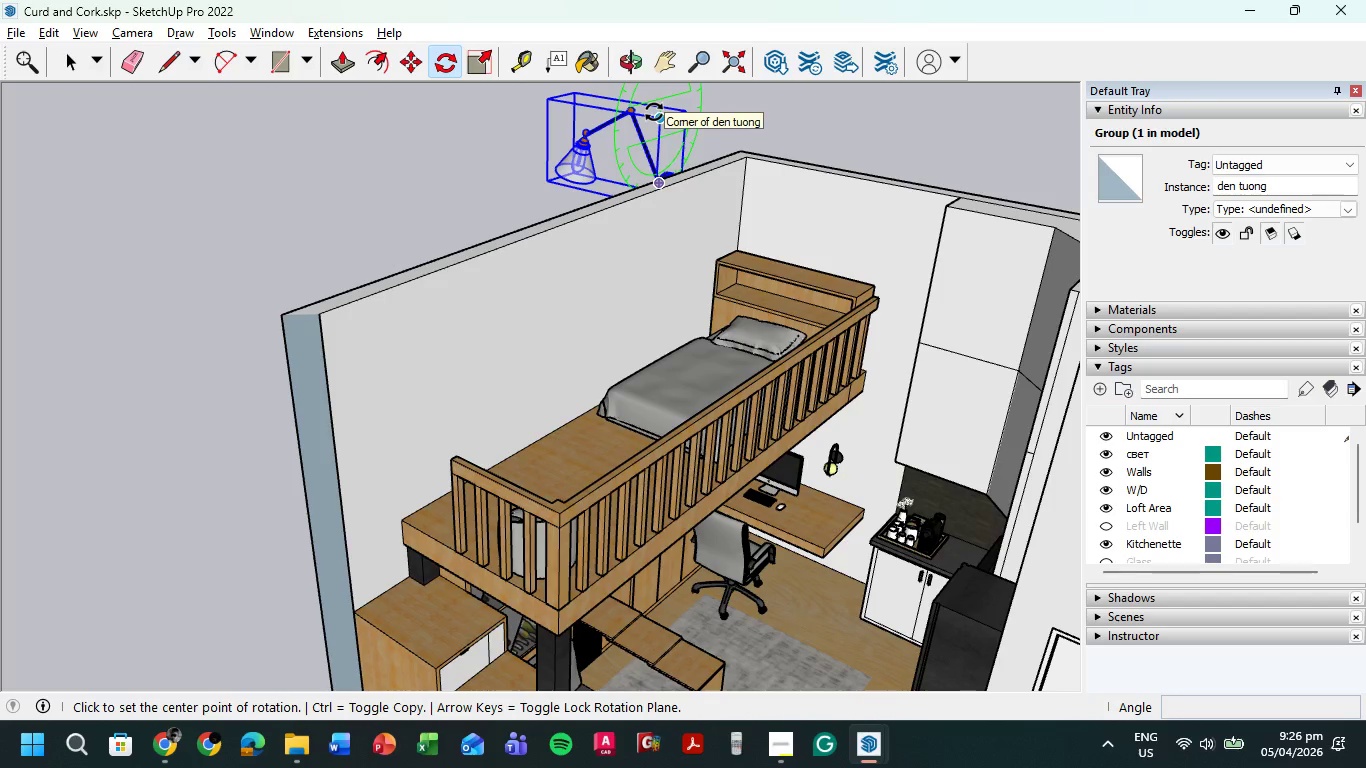 
key(ArrowUp)
 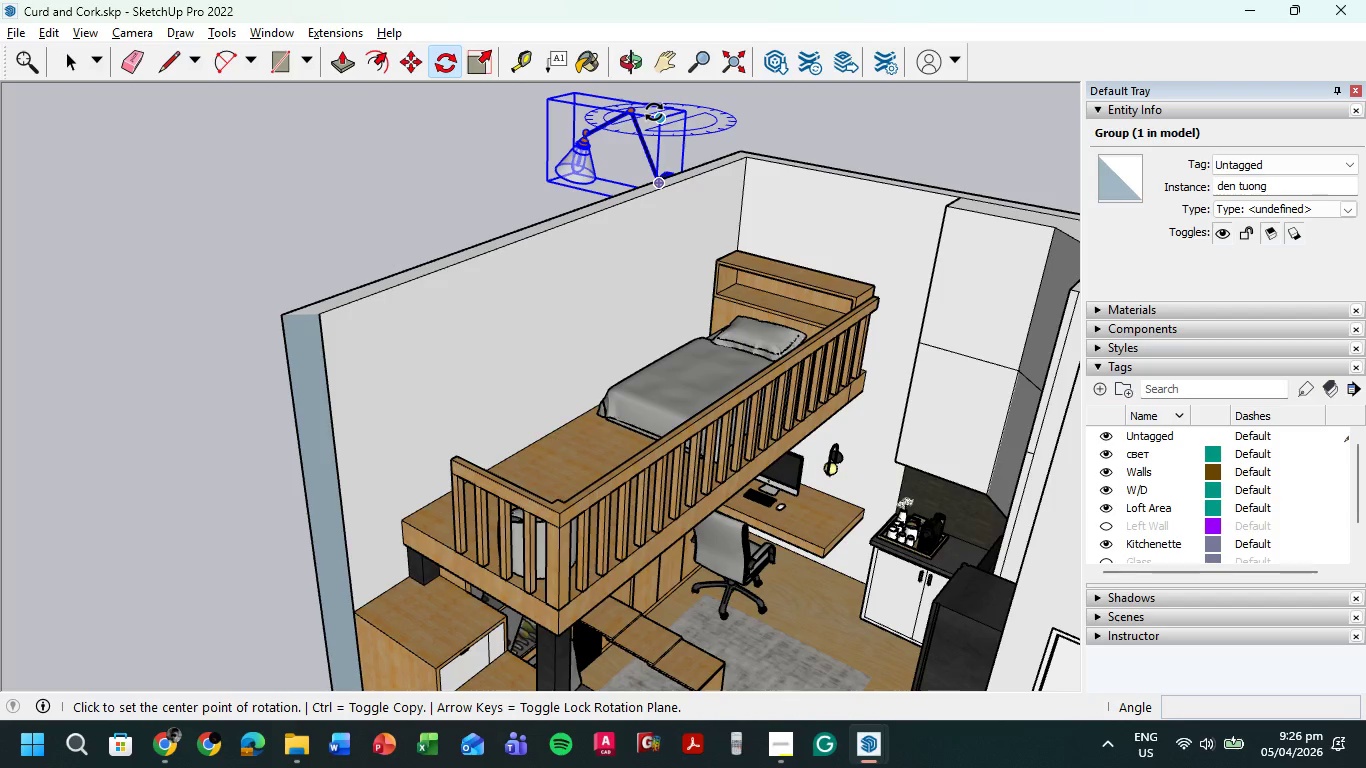 
left_click([654, 112])
 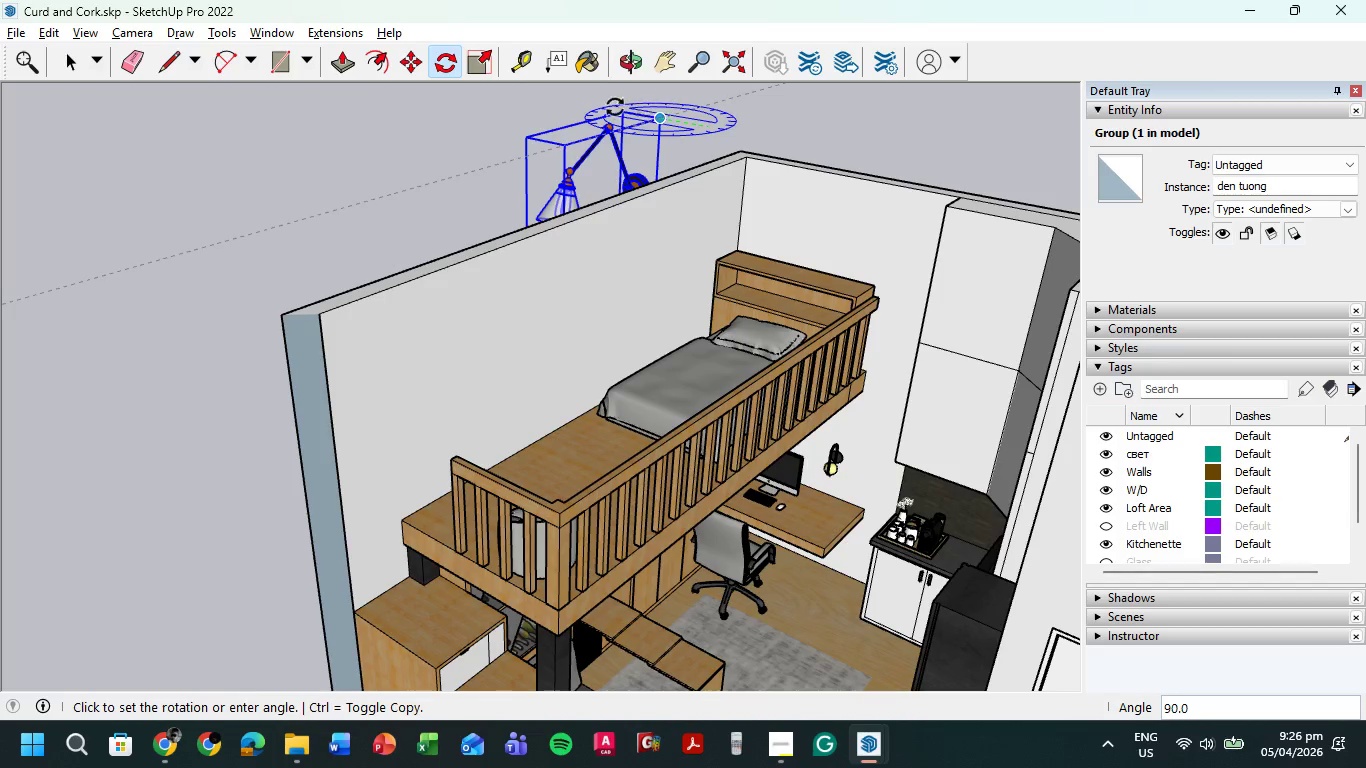 
left_click([596, 105])
 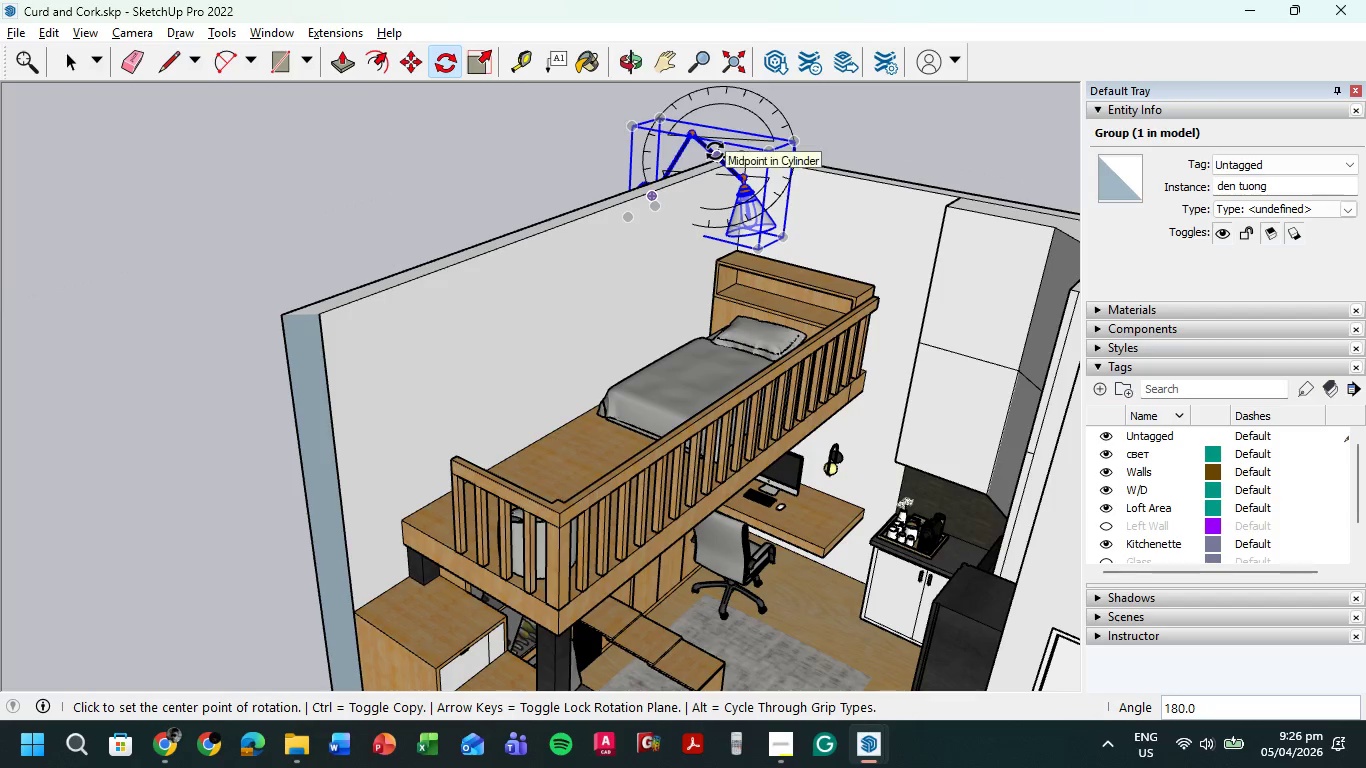 
key(M)
 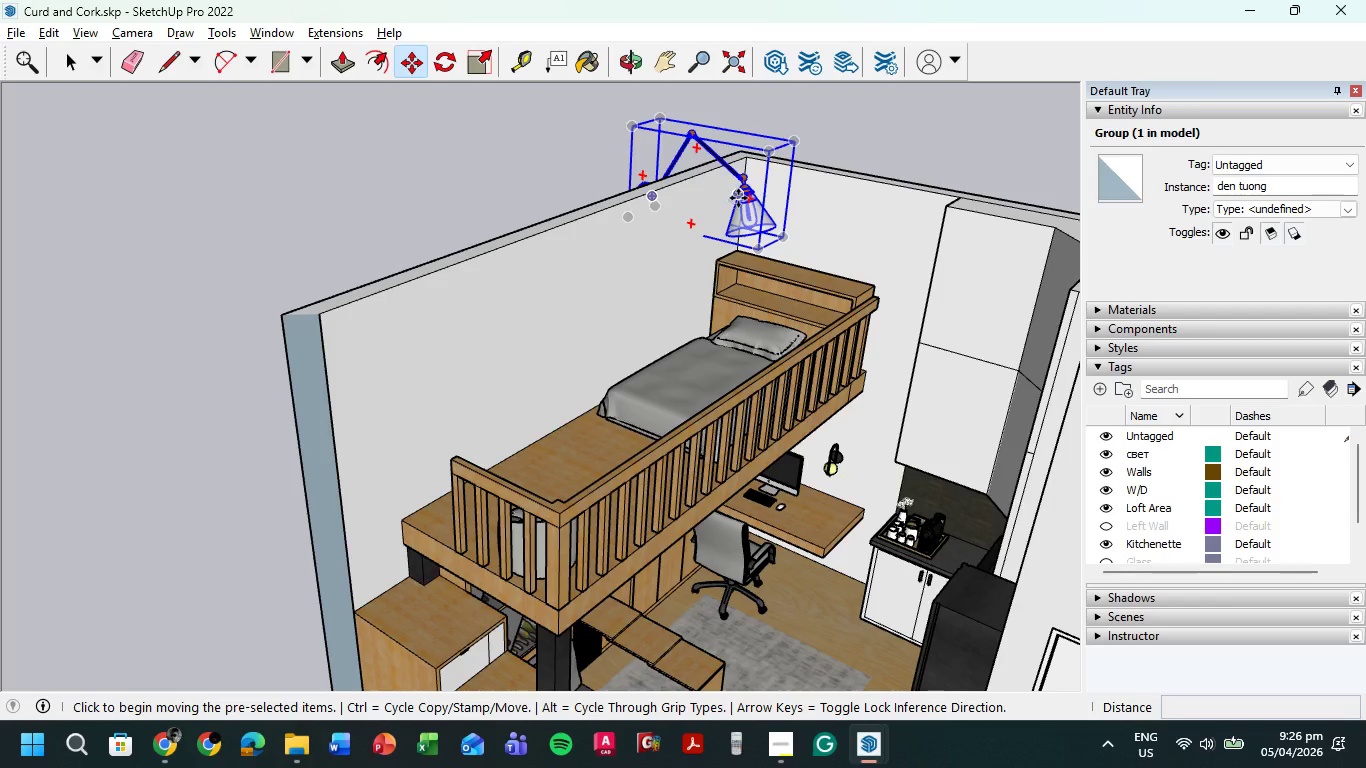 
left_click([742, 200])
 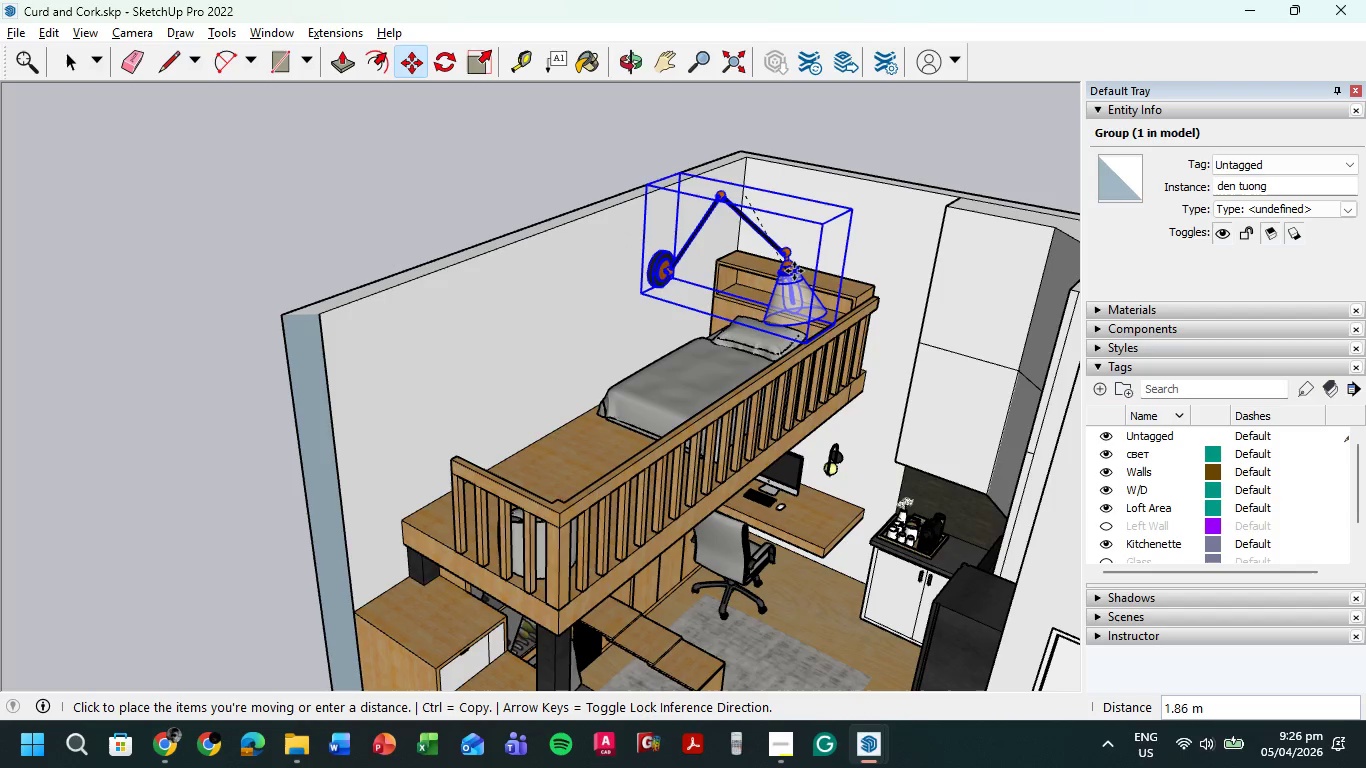 
left_click([803, 264])
 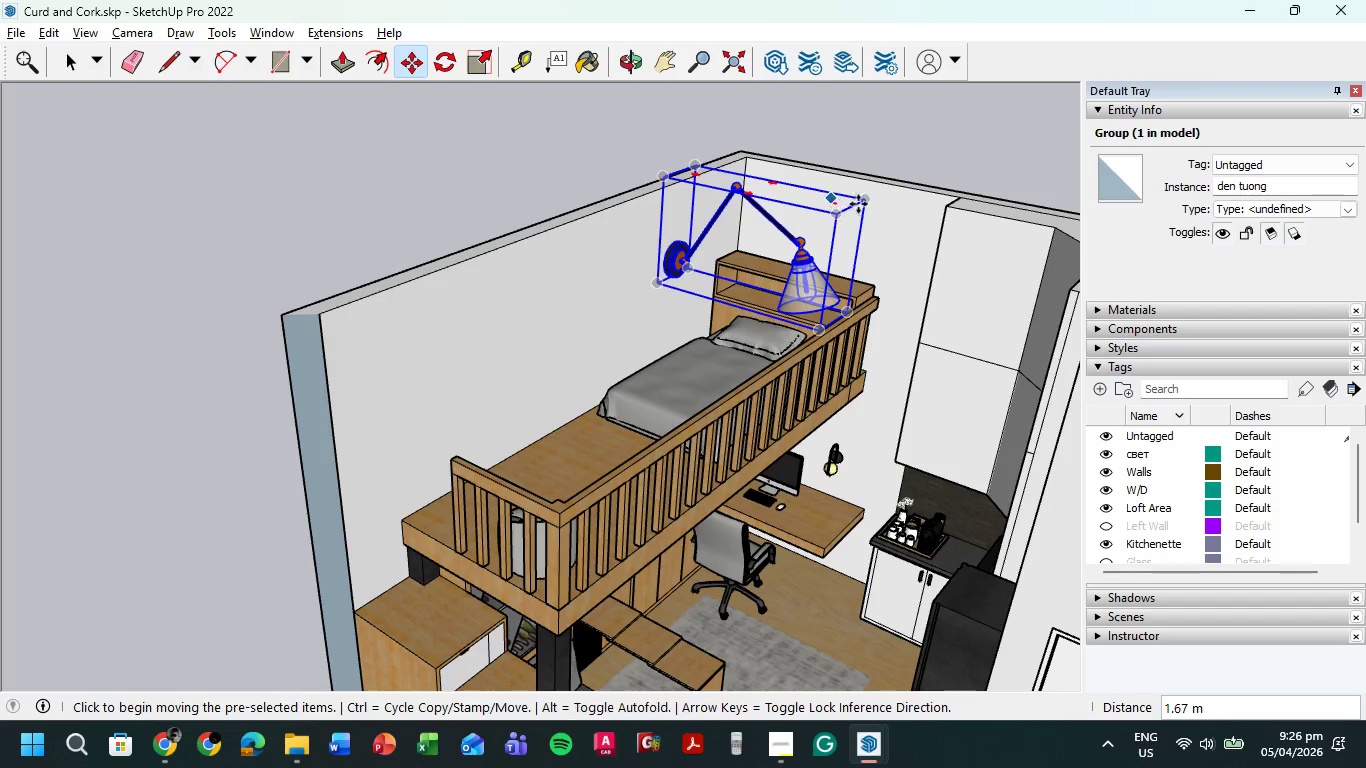 
wait(5.06)
 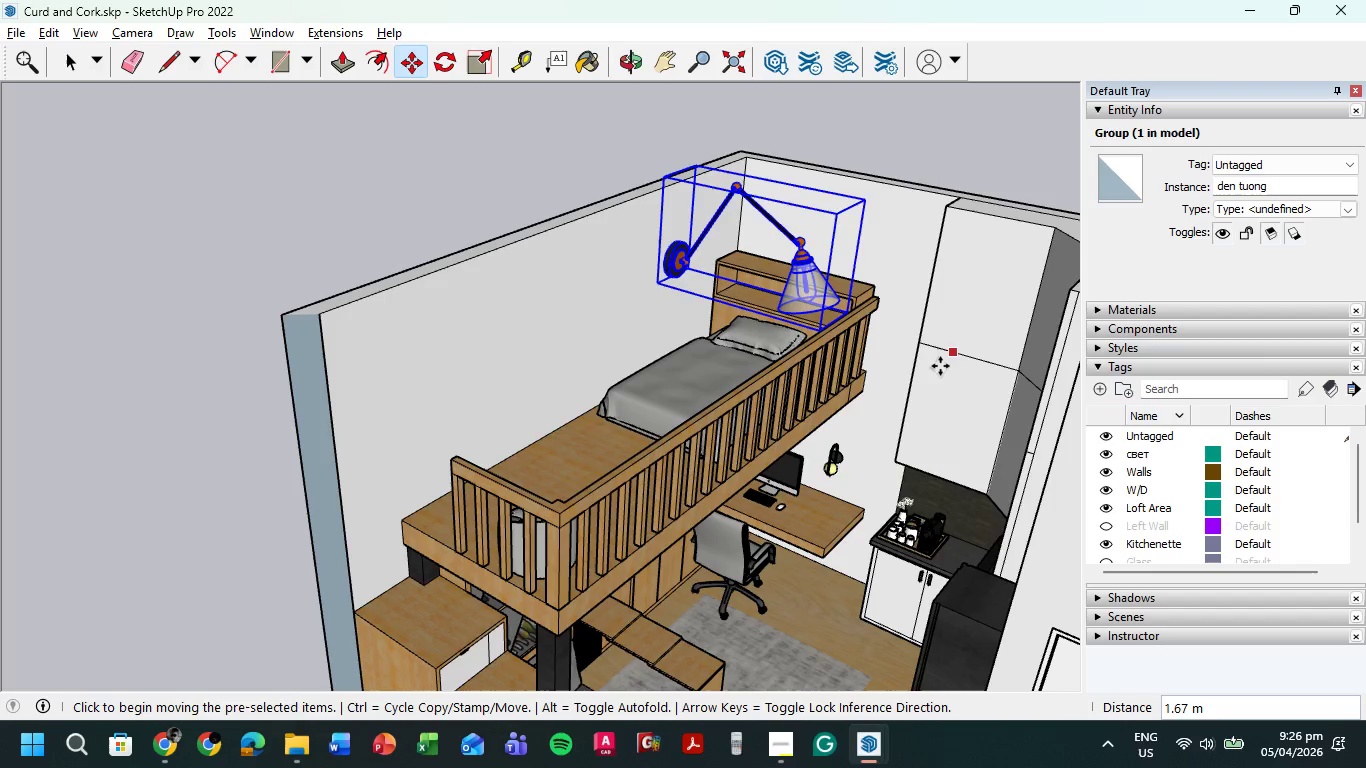 
left_click([482, 62])
 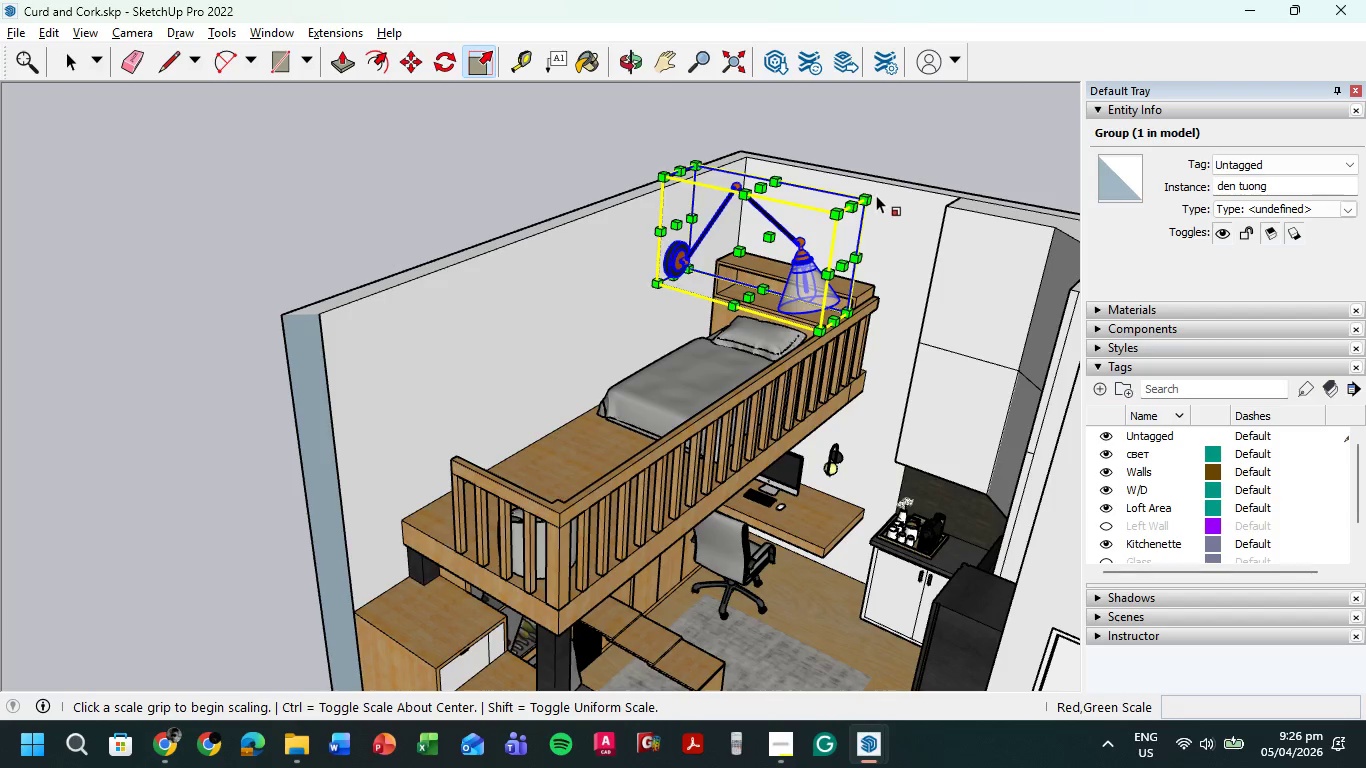 
left_click([870, 197])
 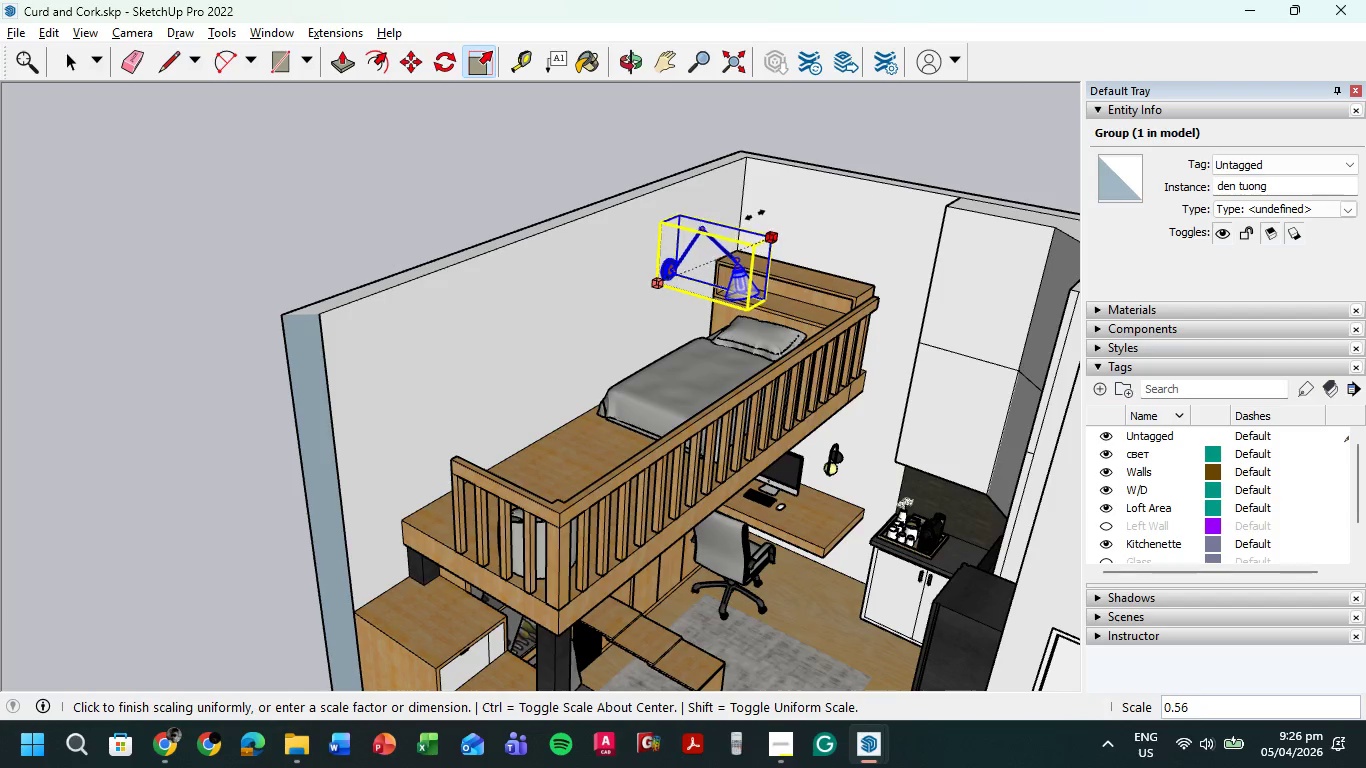 
left_click([754, 215])
 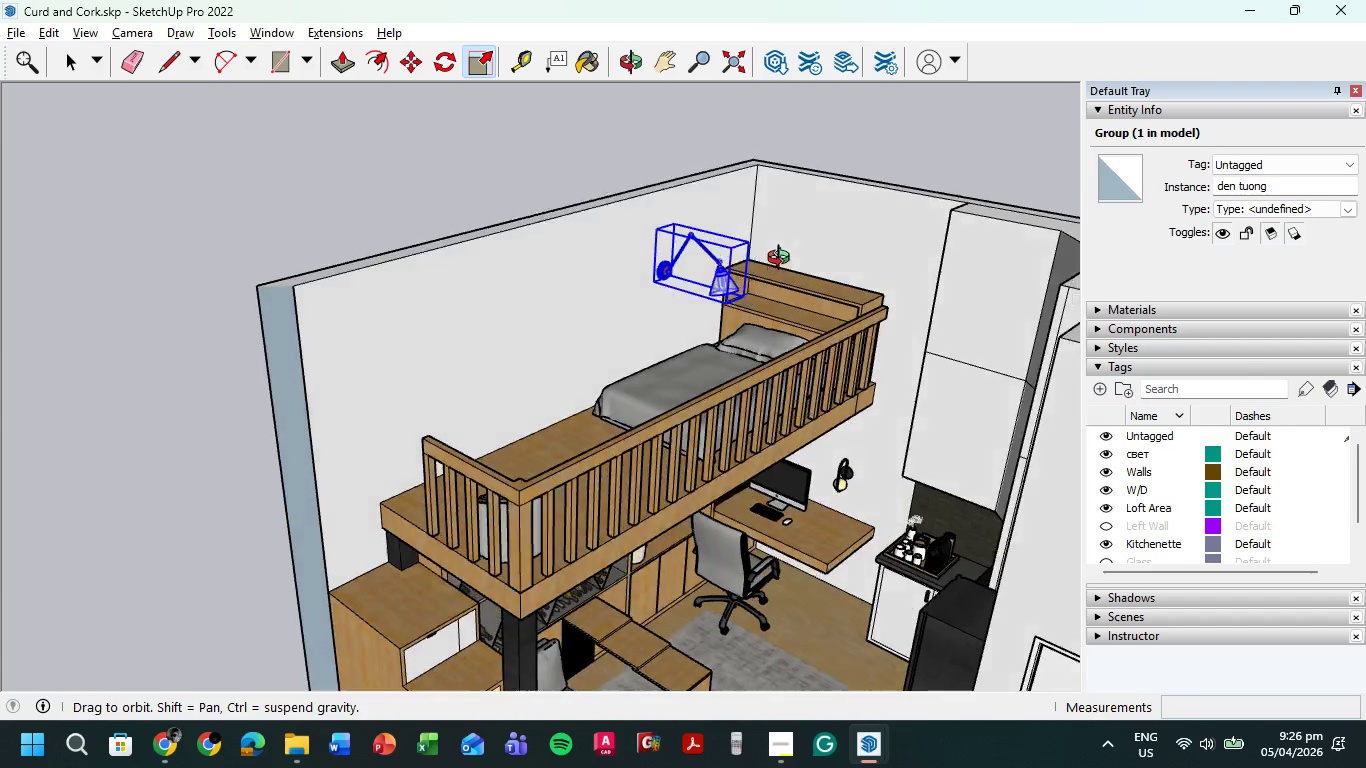 
scroll: coordinate [732, 238], scroll_direction: up, amount: 9.0
 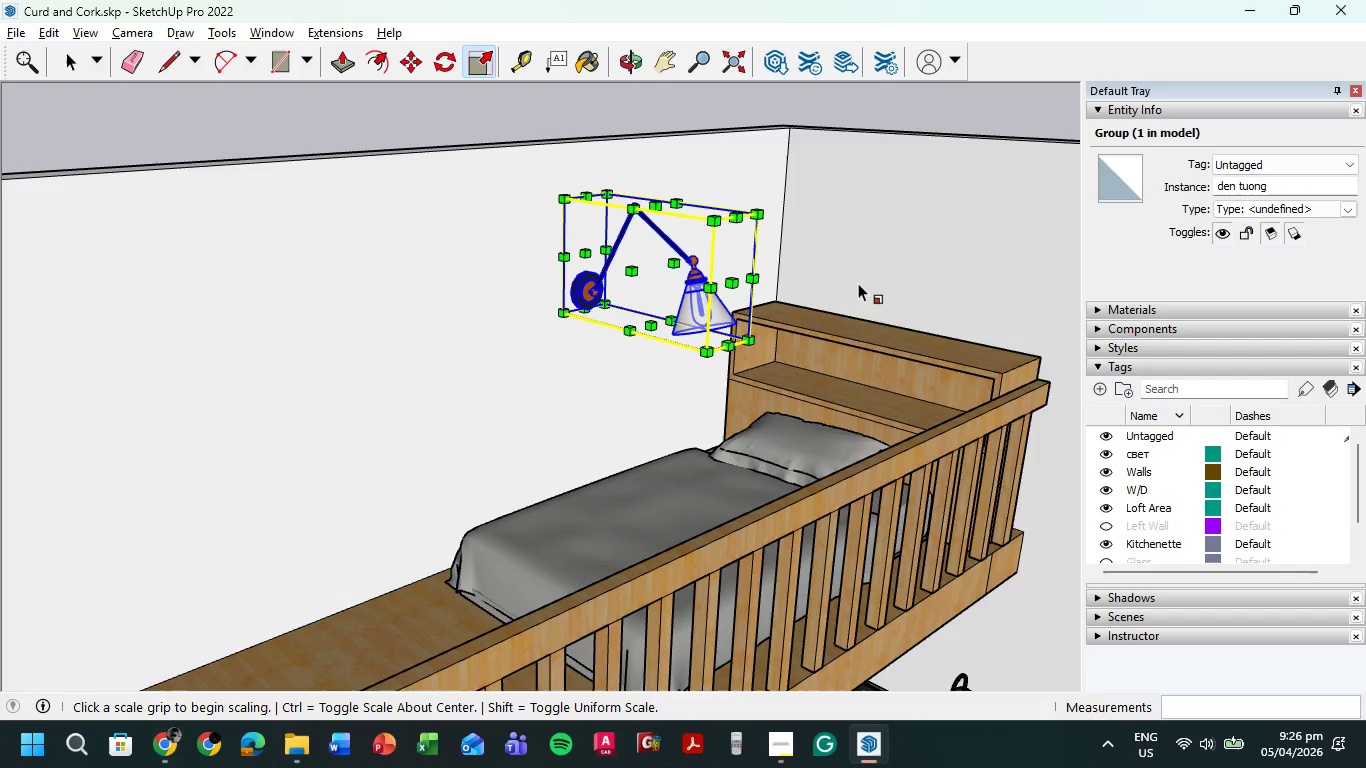 
scroll: coordinate [943, 301], scroll_direction: down, amount: 8.0
 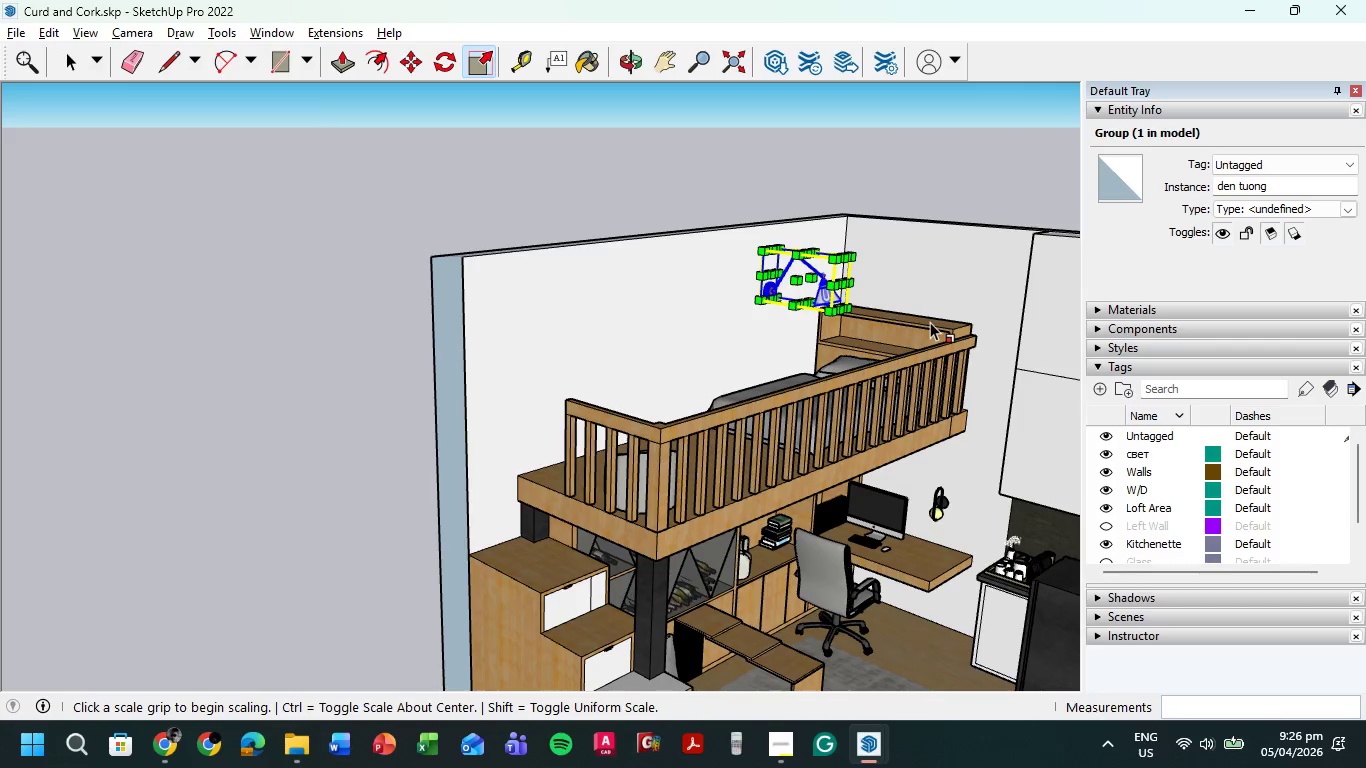 
scroll: coordinate [906, 217], scroll_direction: up, amount: 4.0
 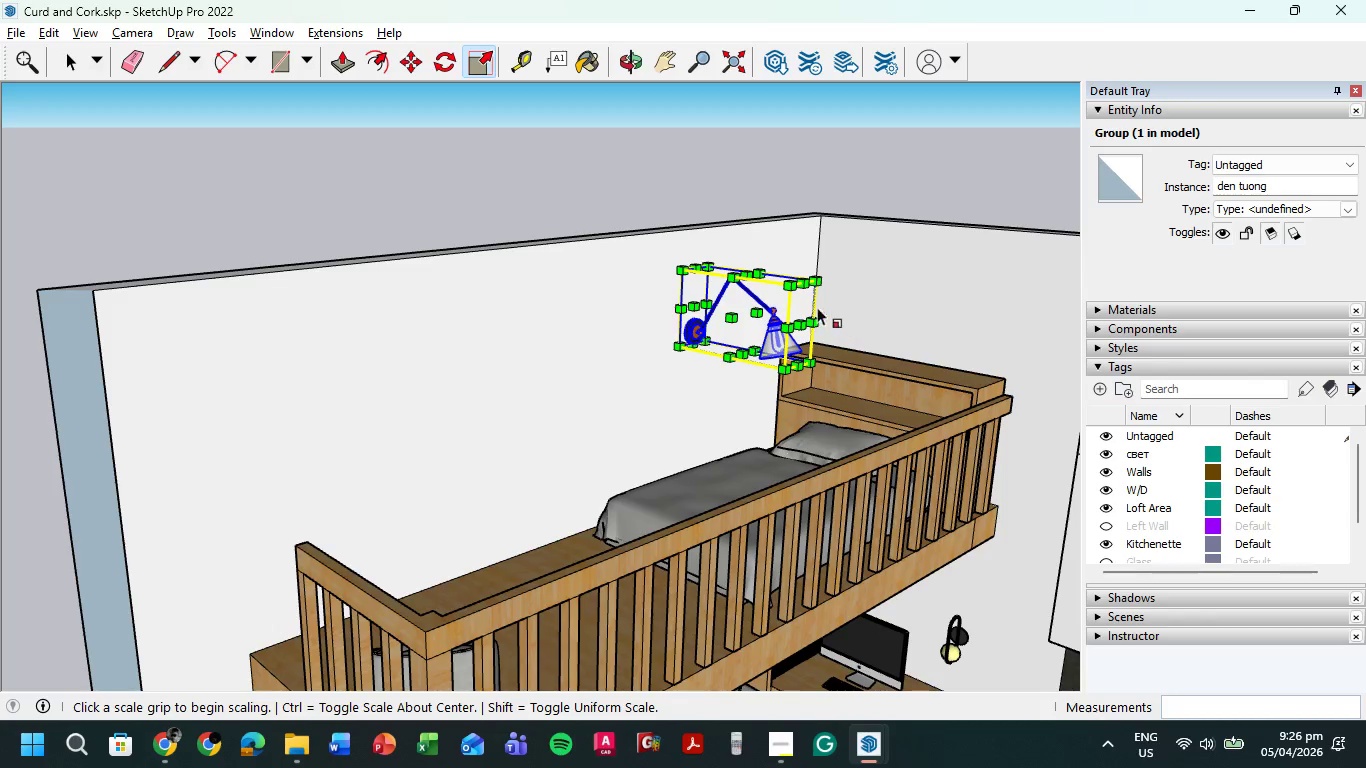 
key(M)
 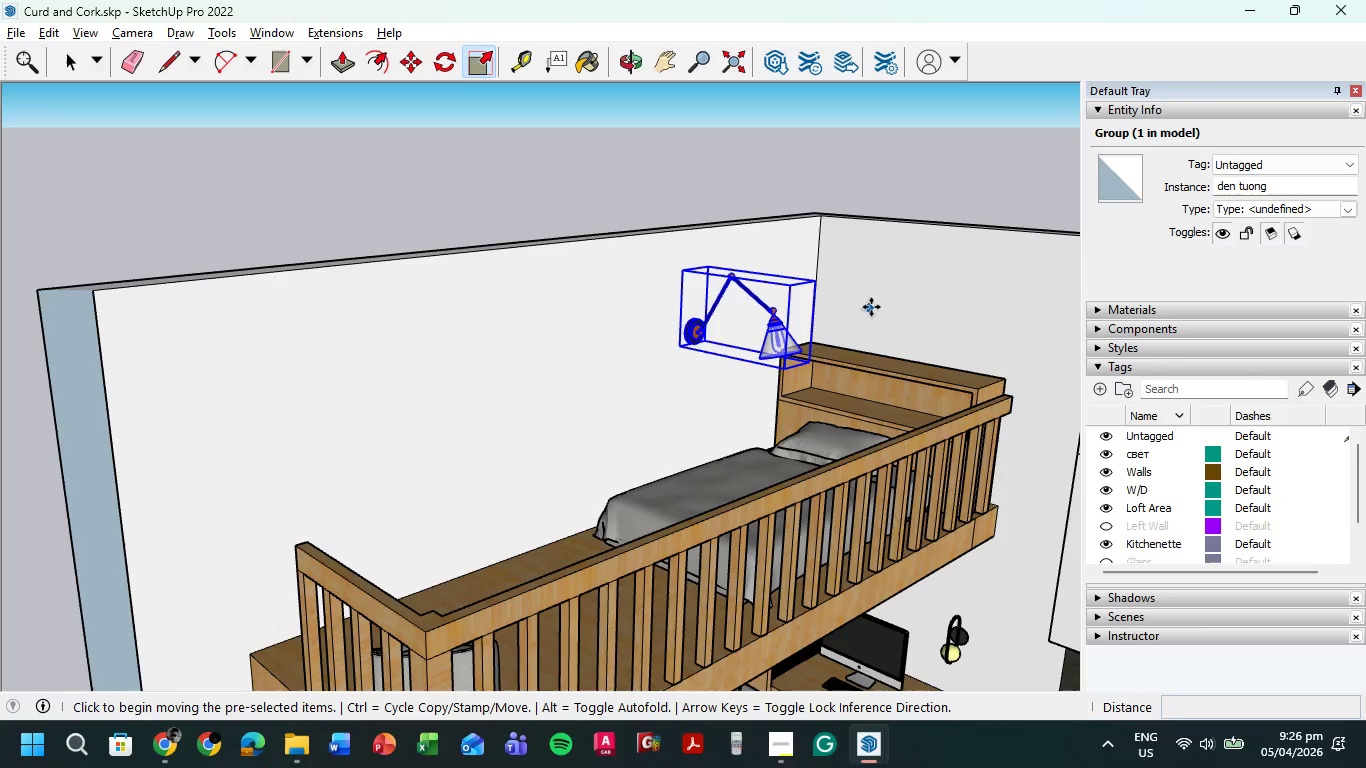 
left_click([871, 307])
 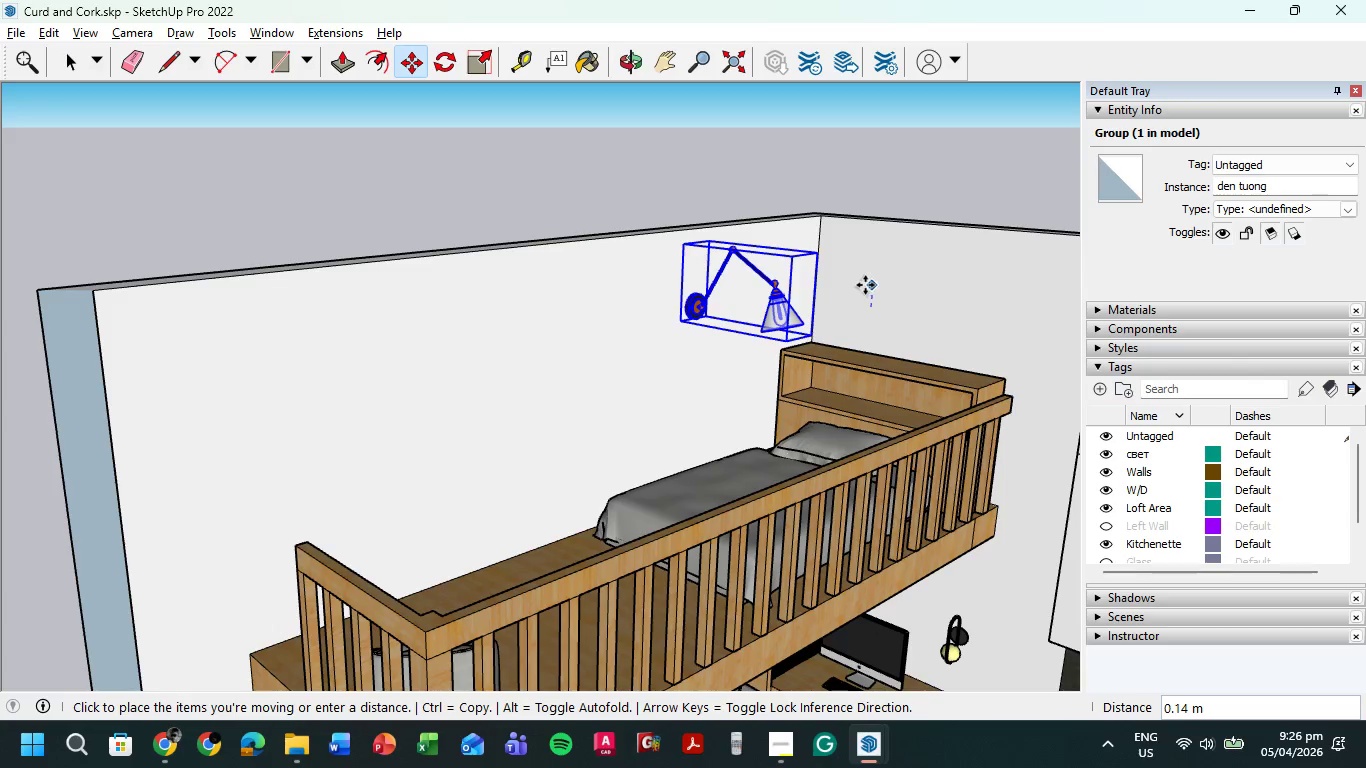 
left_click([865, 285])
 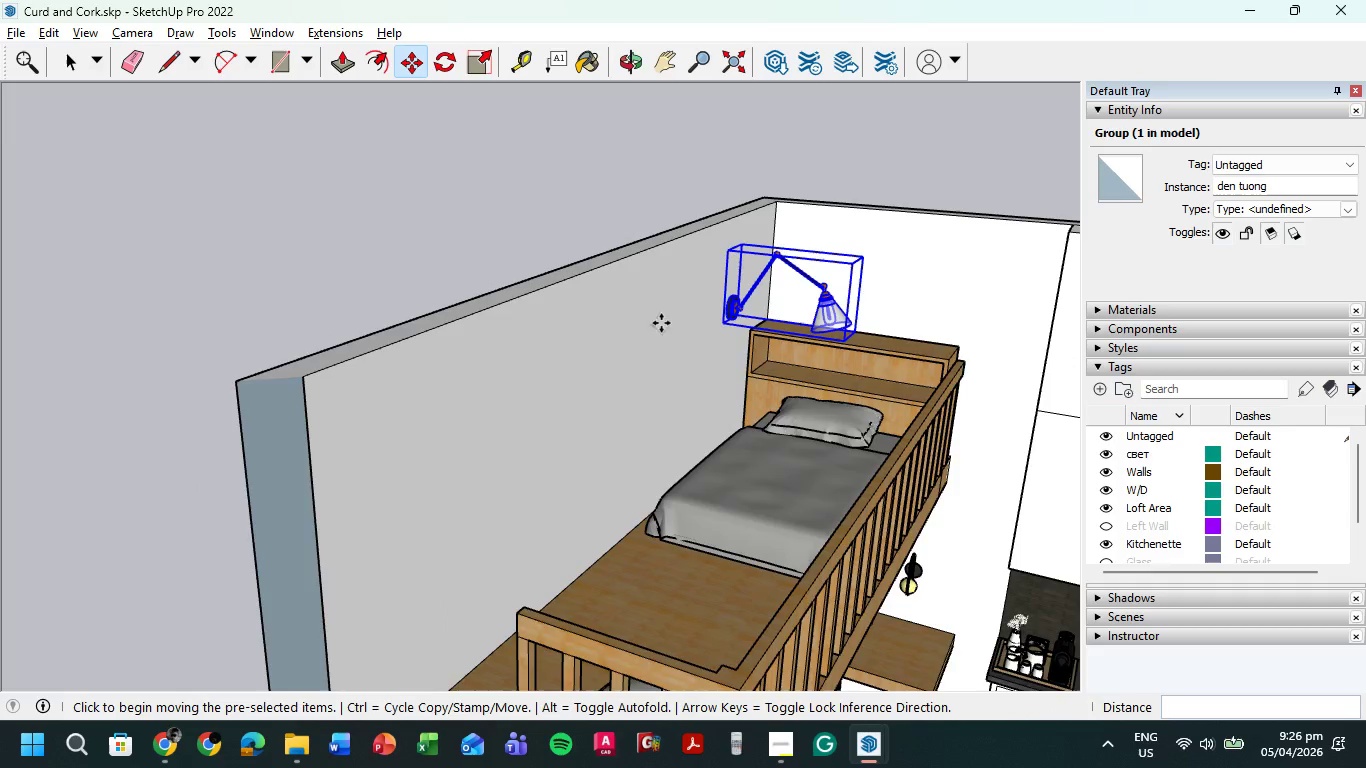 
scroll: coordinate [708, 268], scroll_direction: up, amount: 5.0
 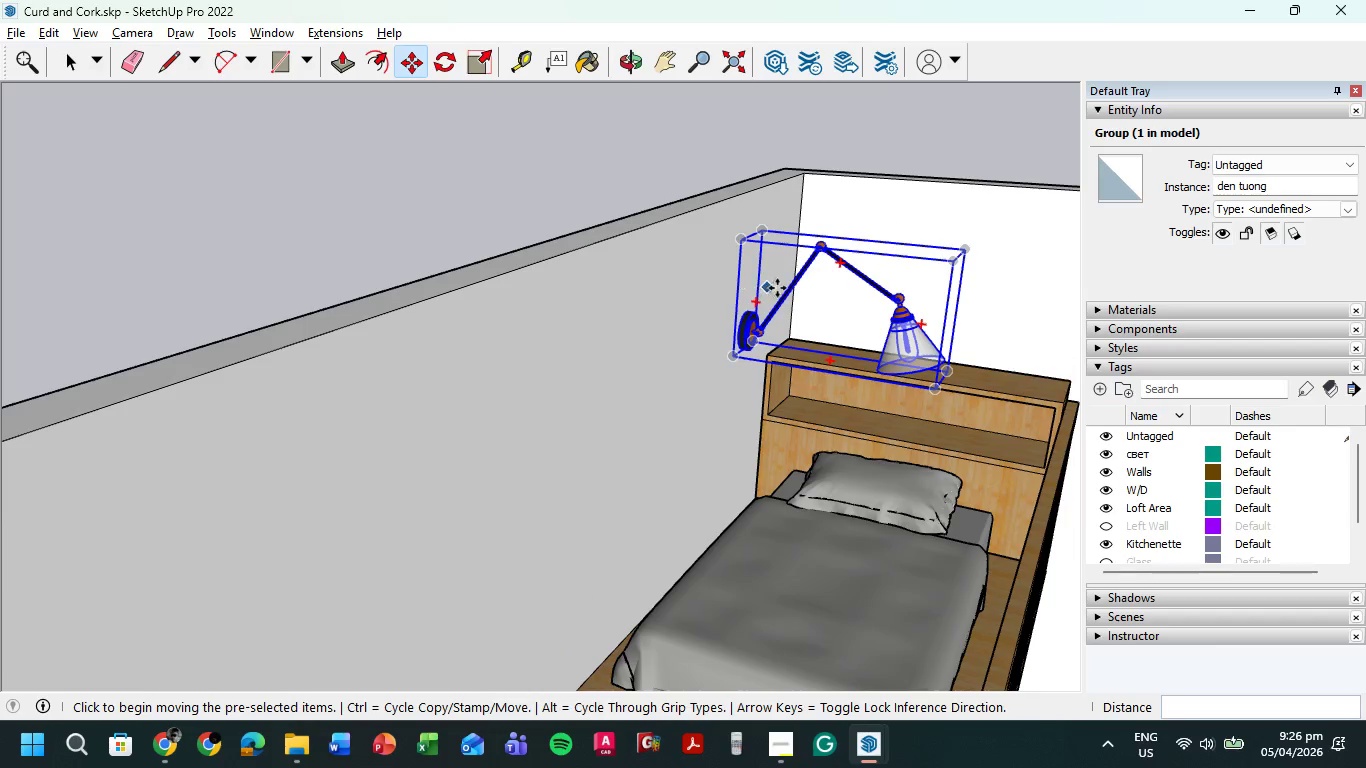 
left_click([777, 289])
 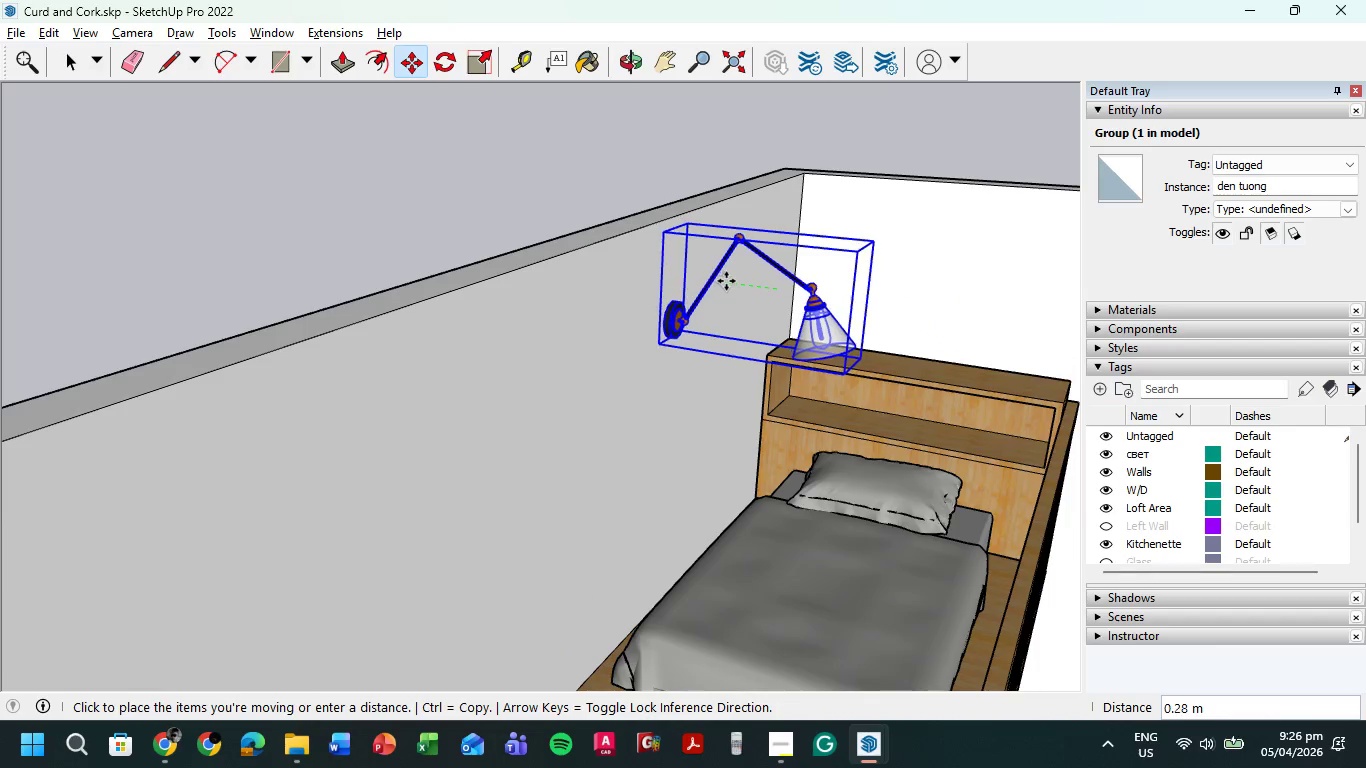 
left_click([719, 281])
 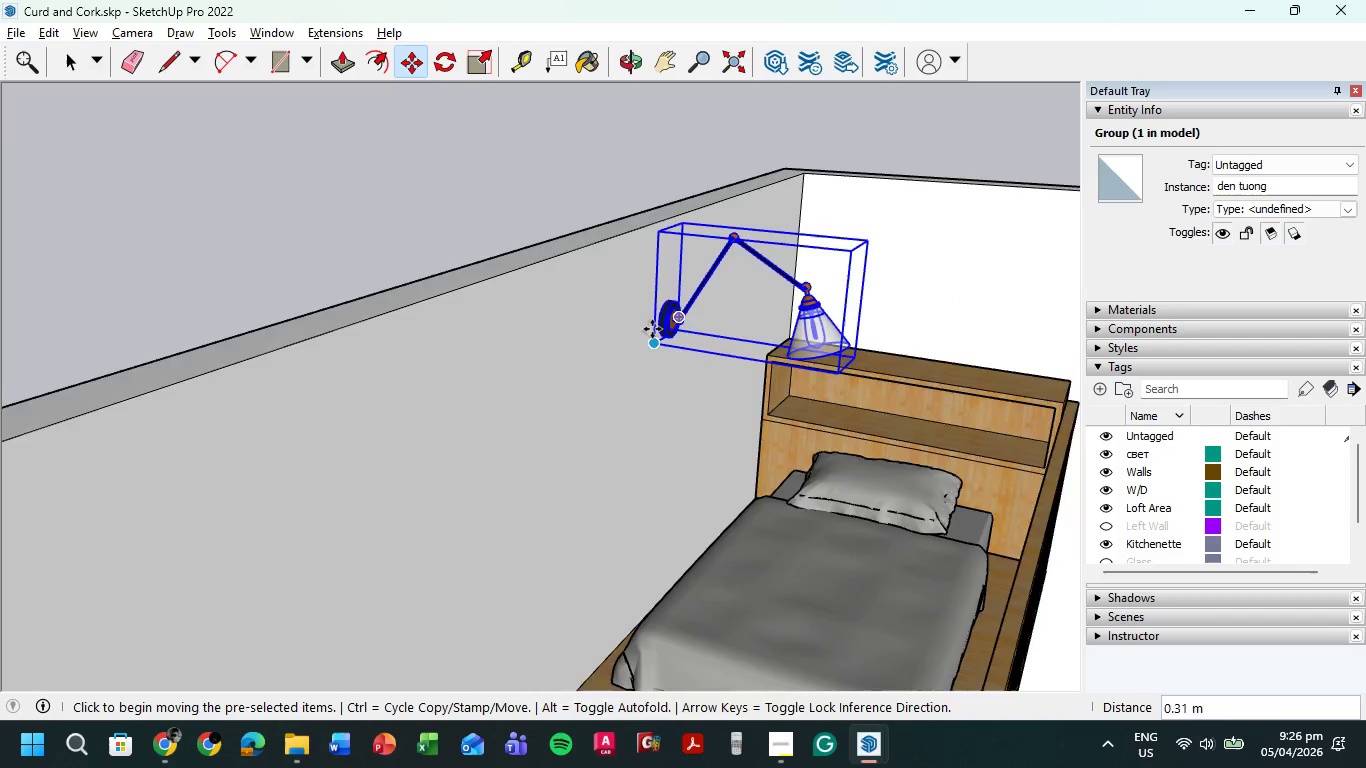 
scroll: coordinate [656, 316], scroll_direction: up, amount: 15.0
 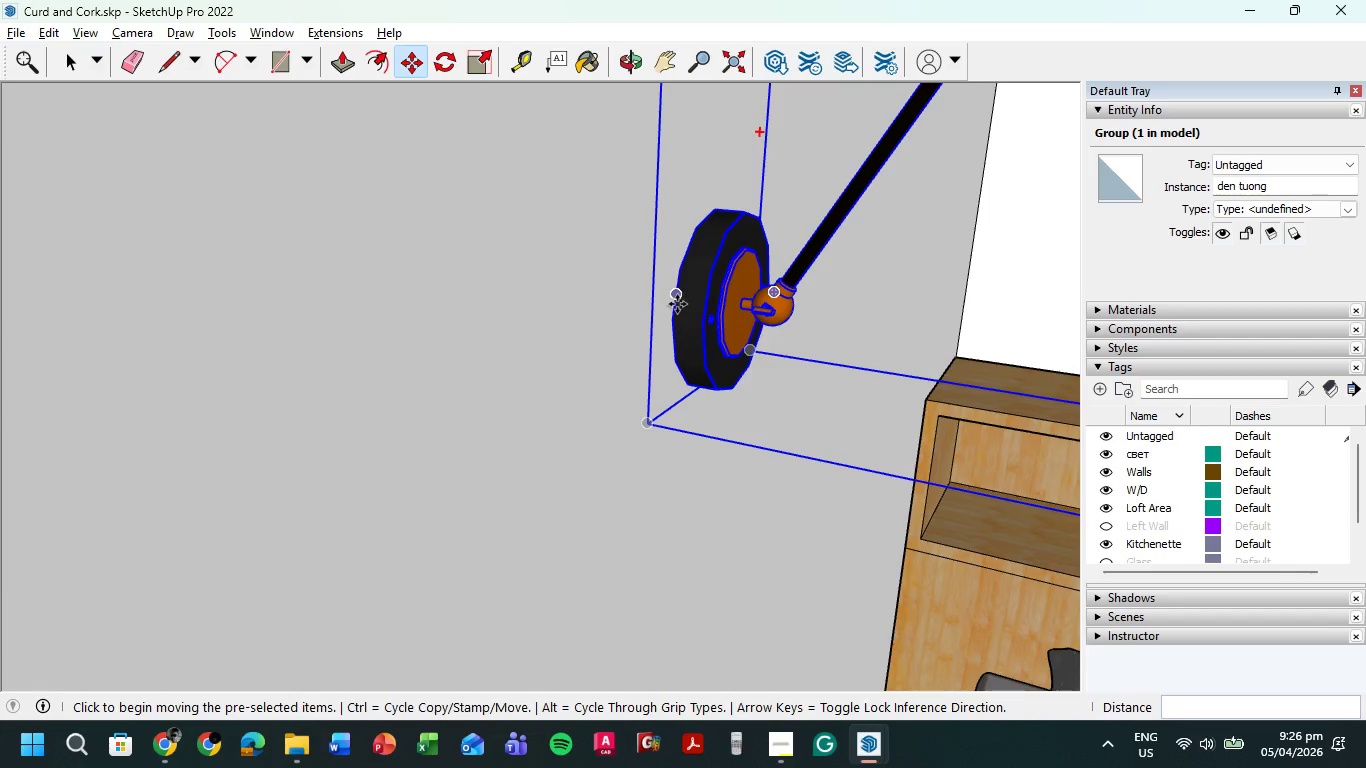 
left_click([675, 305])
 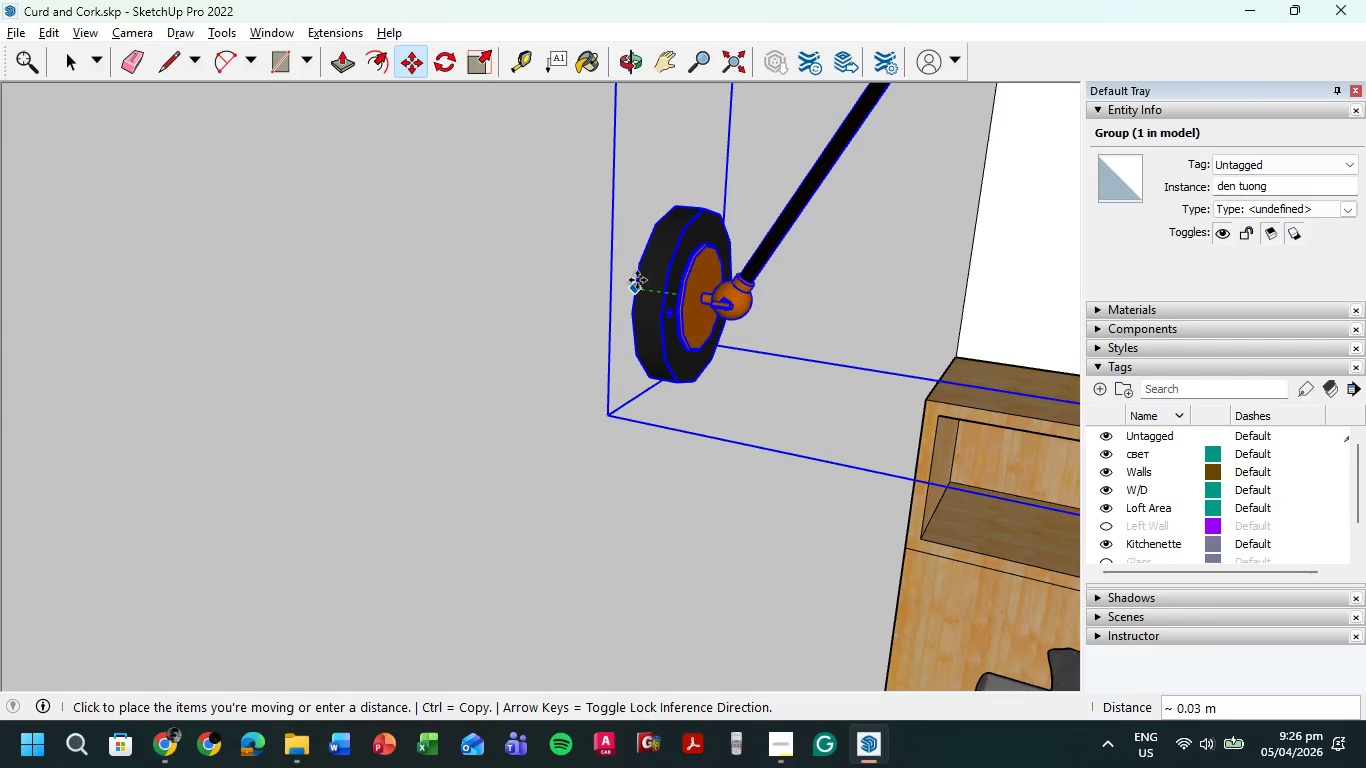 
left_click([628, 279])
 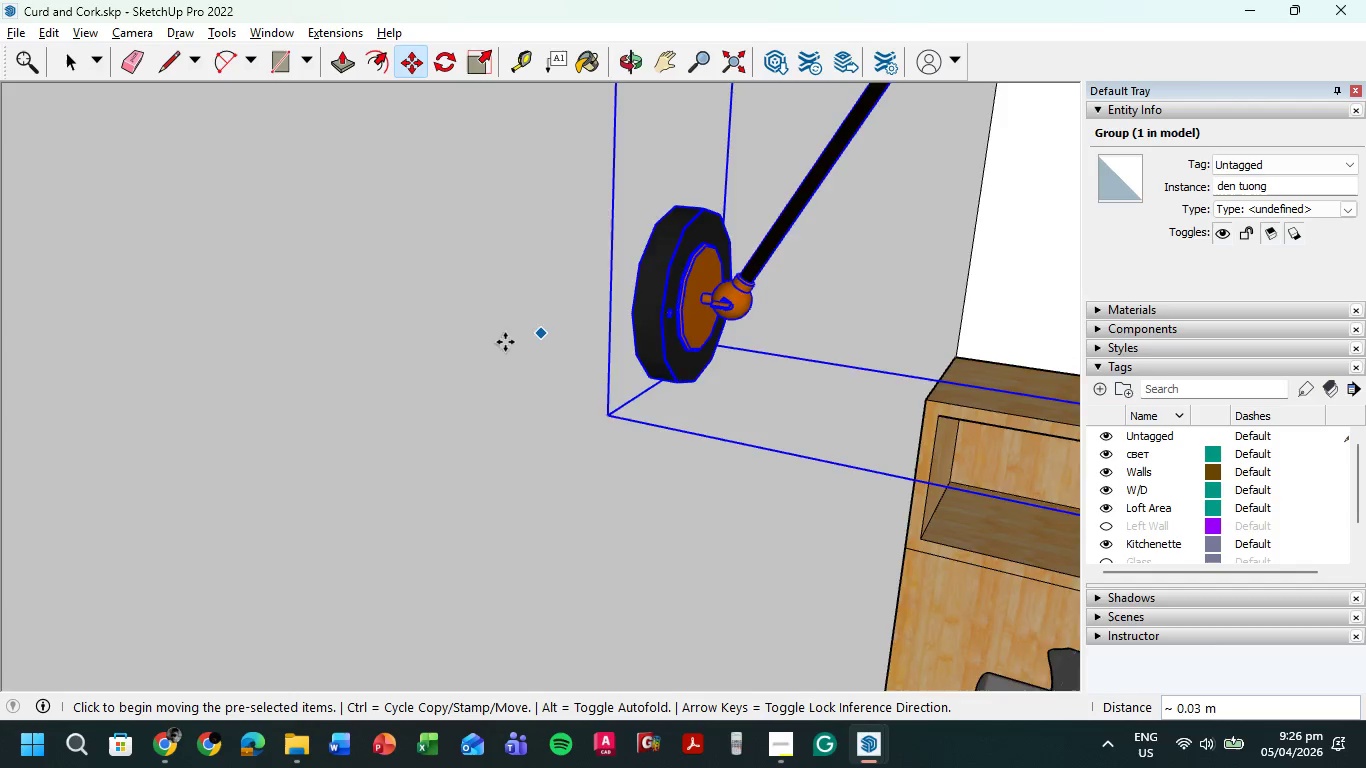 
scroll: coordinate [484, 371], scroll_direction: down, amount: 18.0
 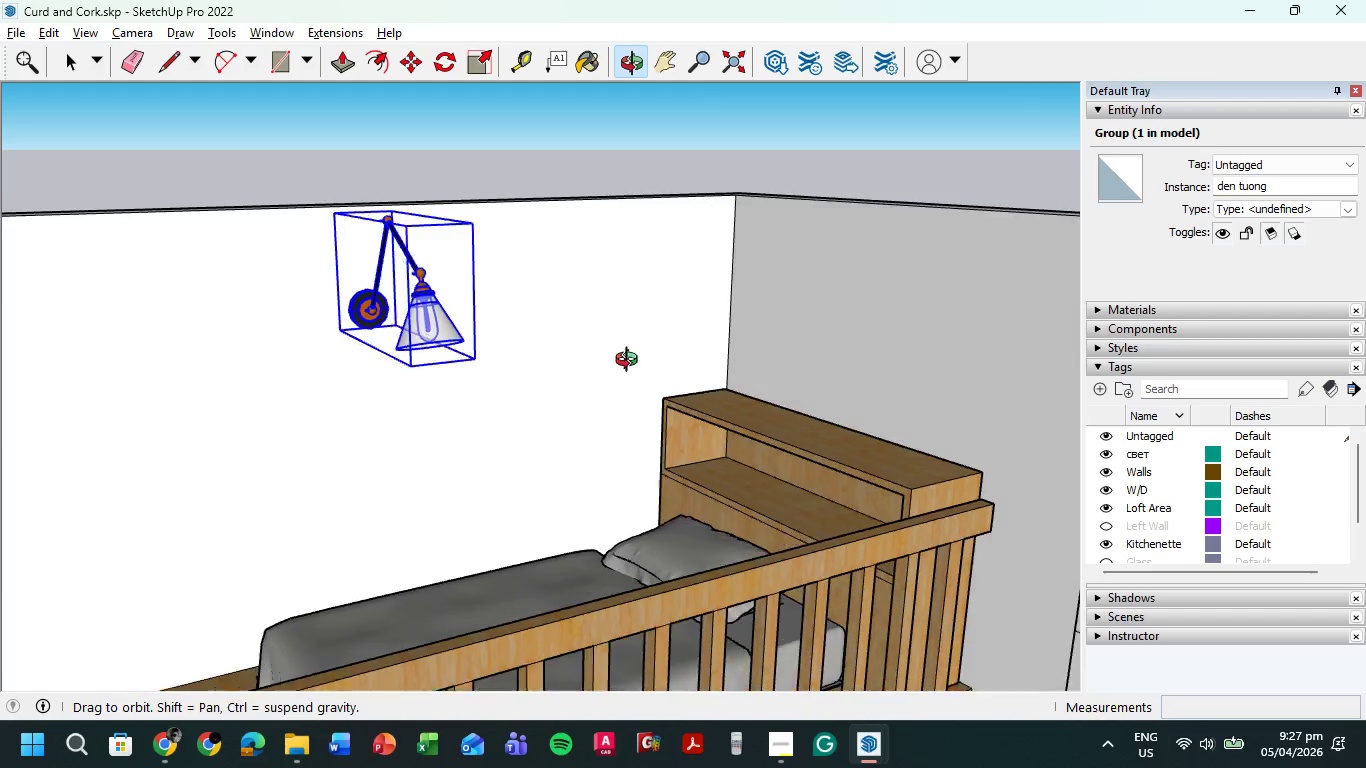 
left_click([428, 290])
 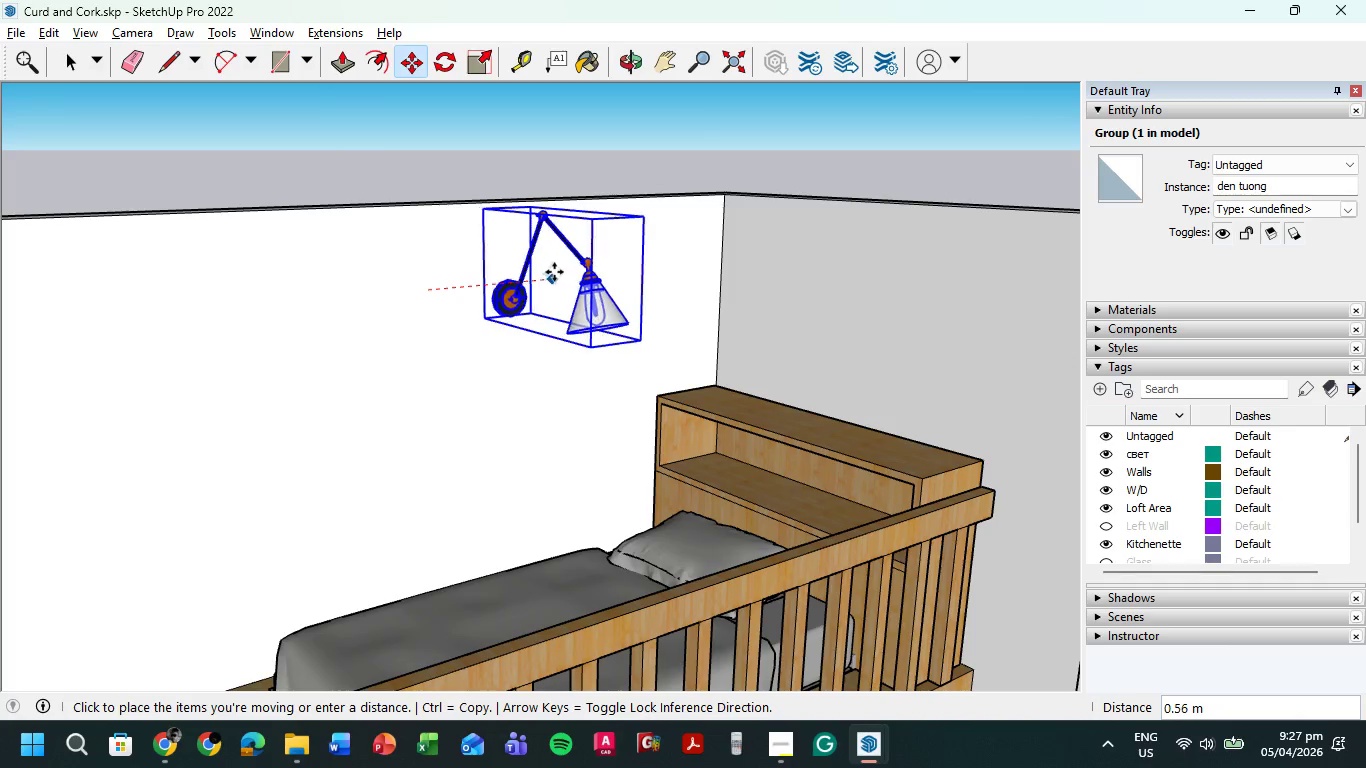 
left_click([554, 272])
 